 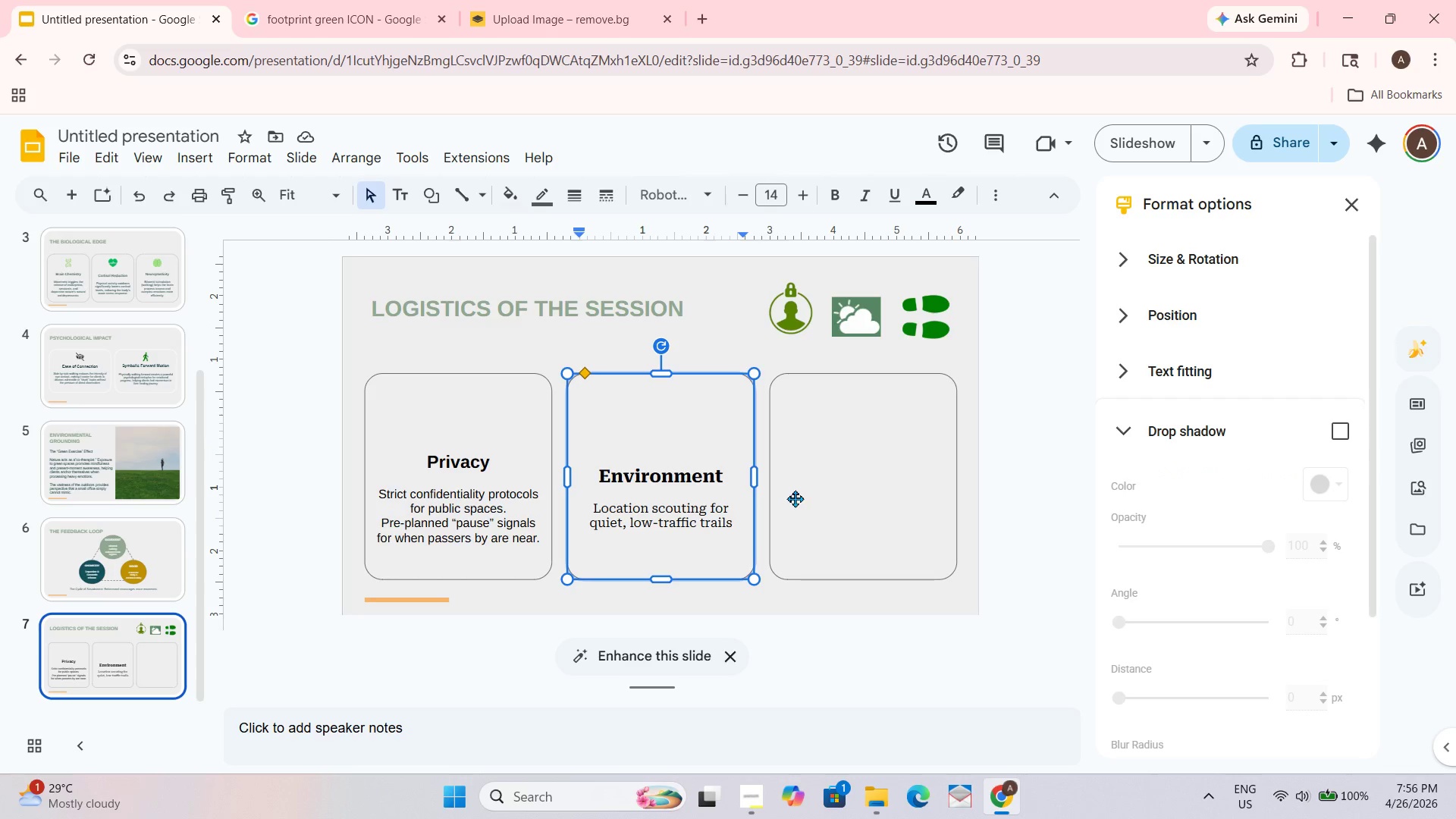 
key(Period)
 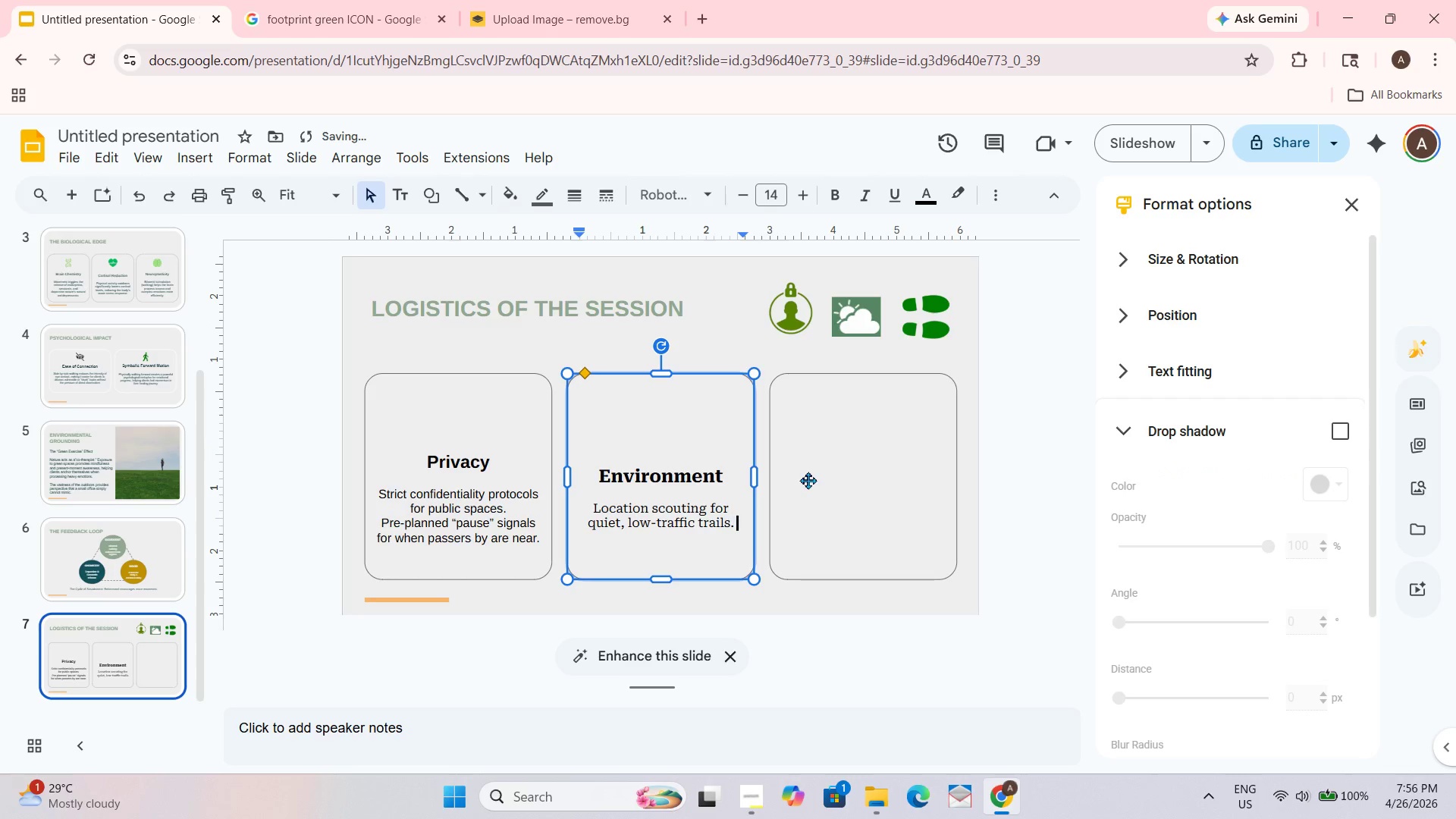 
key(Space)
 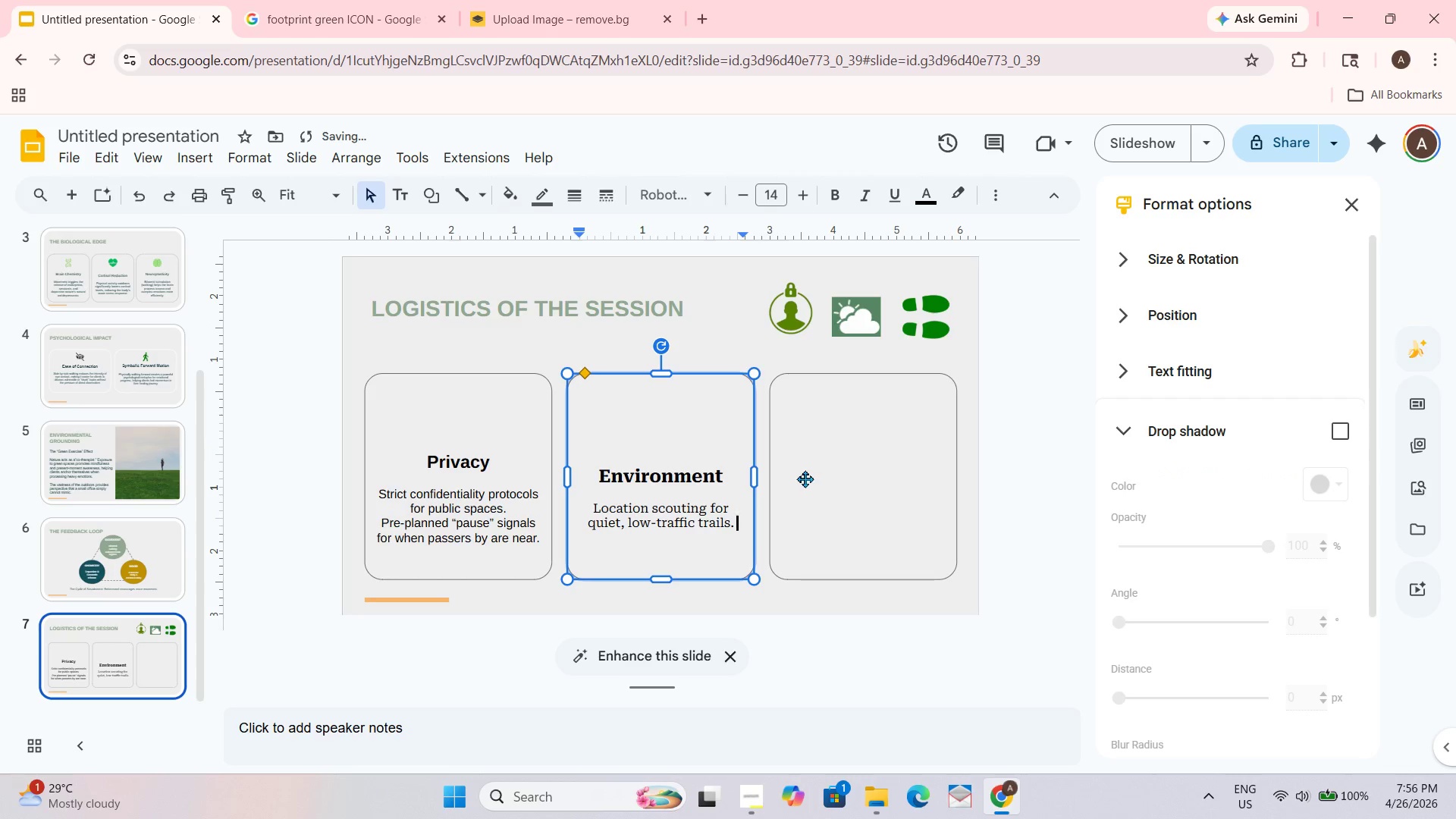 
hold_key(key=ShiftLeft, duration=0.44)
 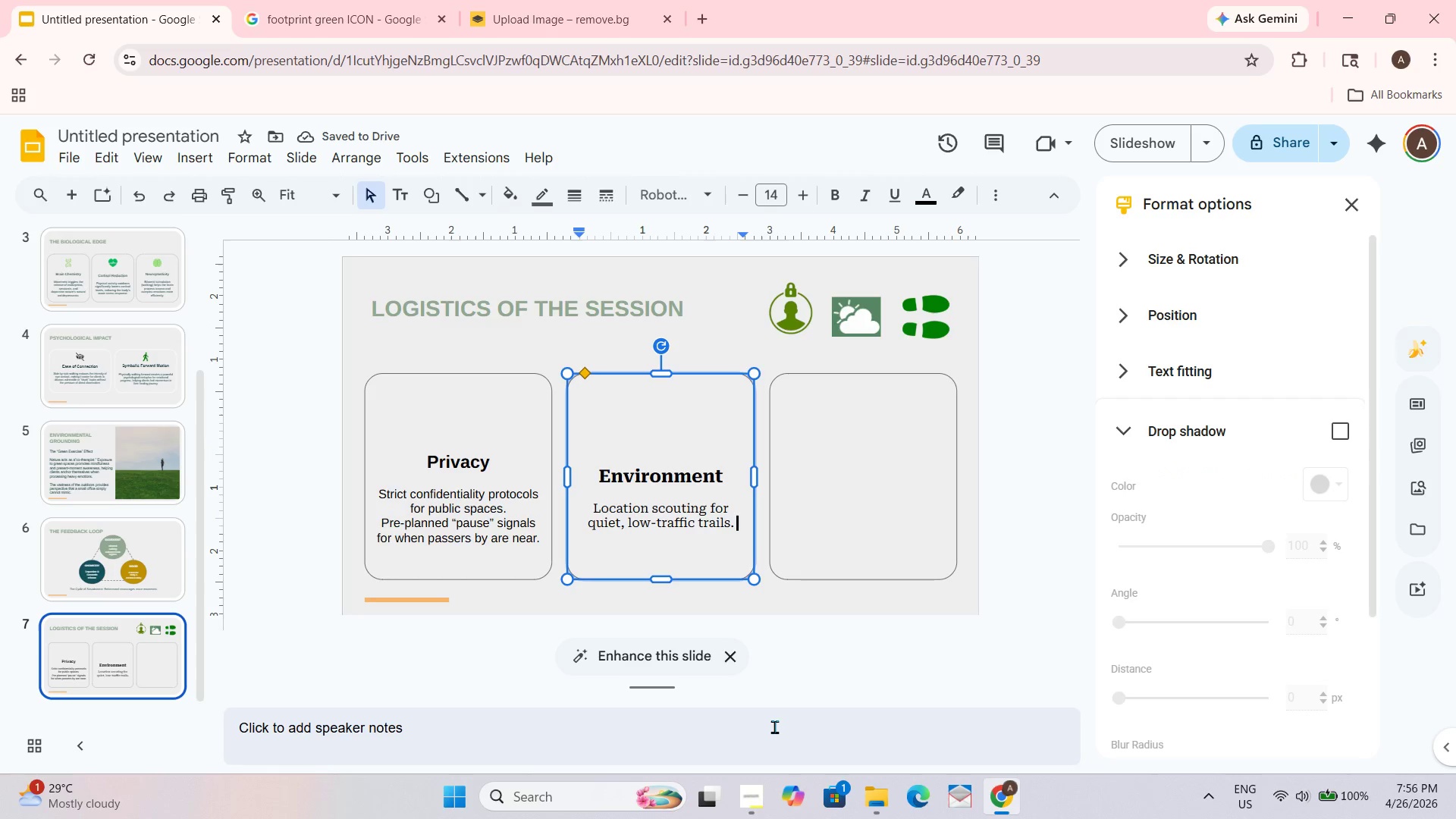 
type(Weather-conti)
 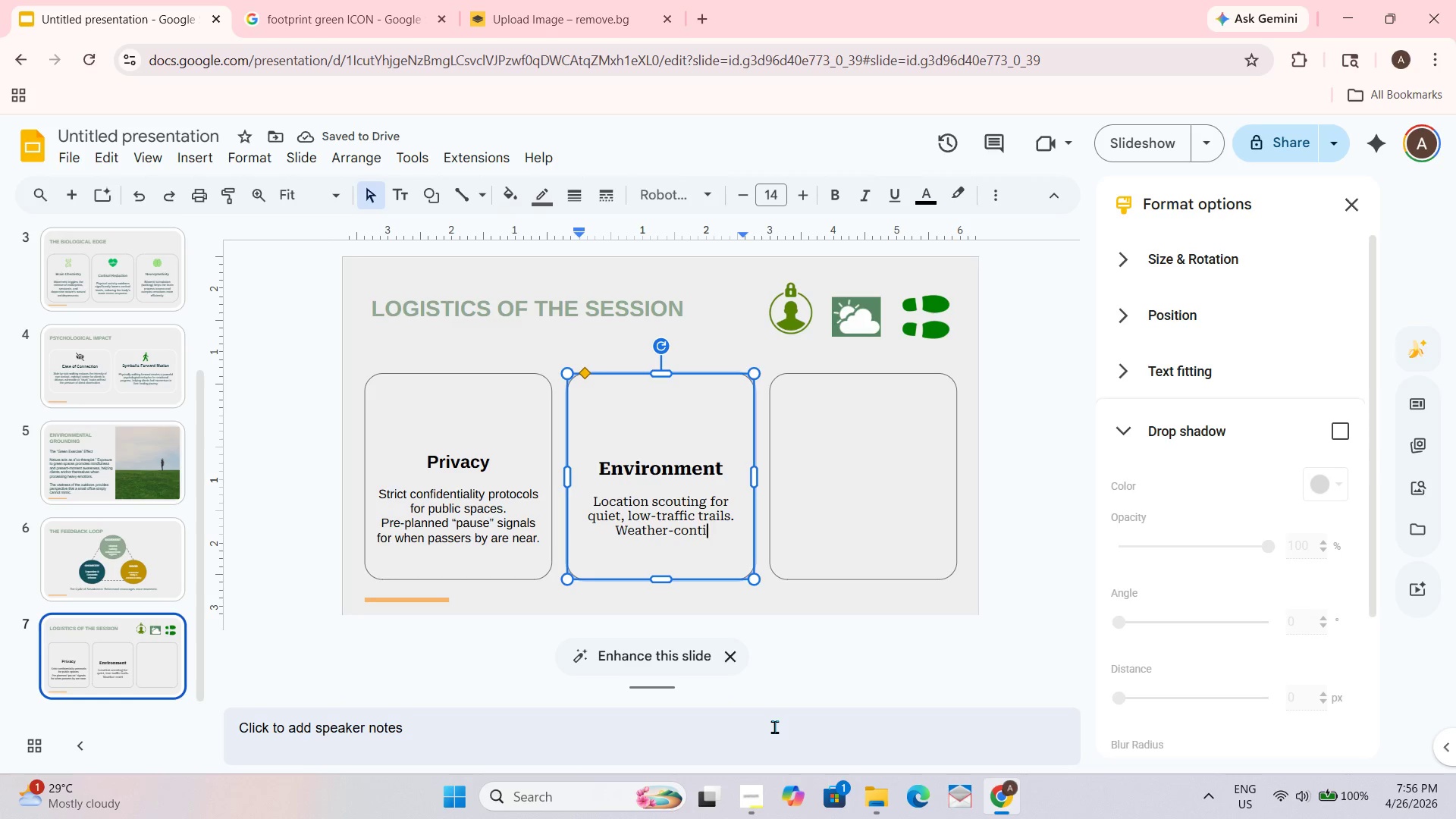 
type(ngency plans inclue)
key(Backspace)
type(de virtual or indoor)
 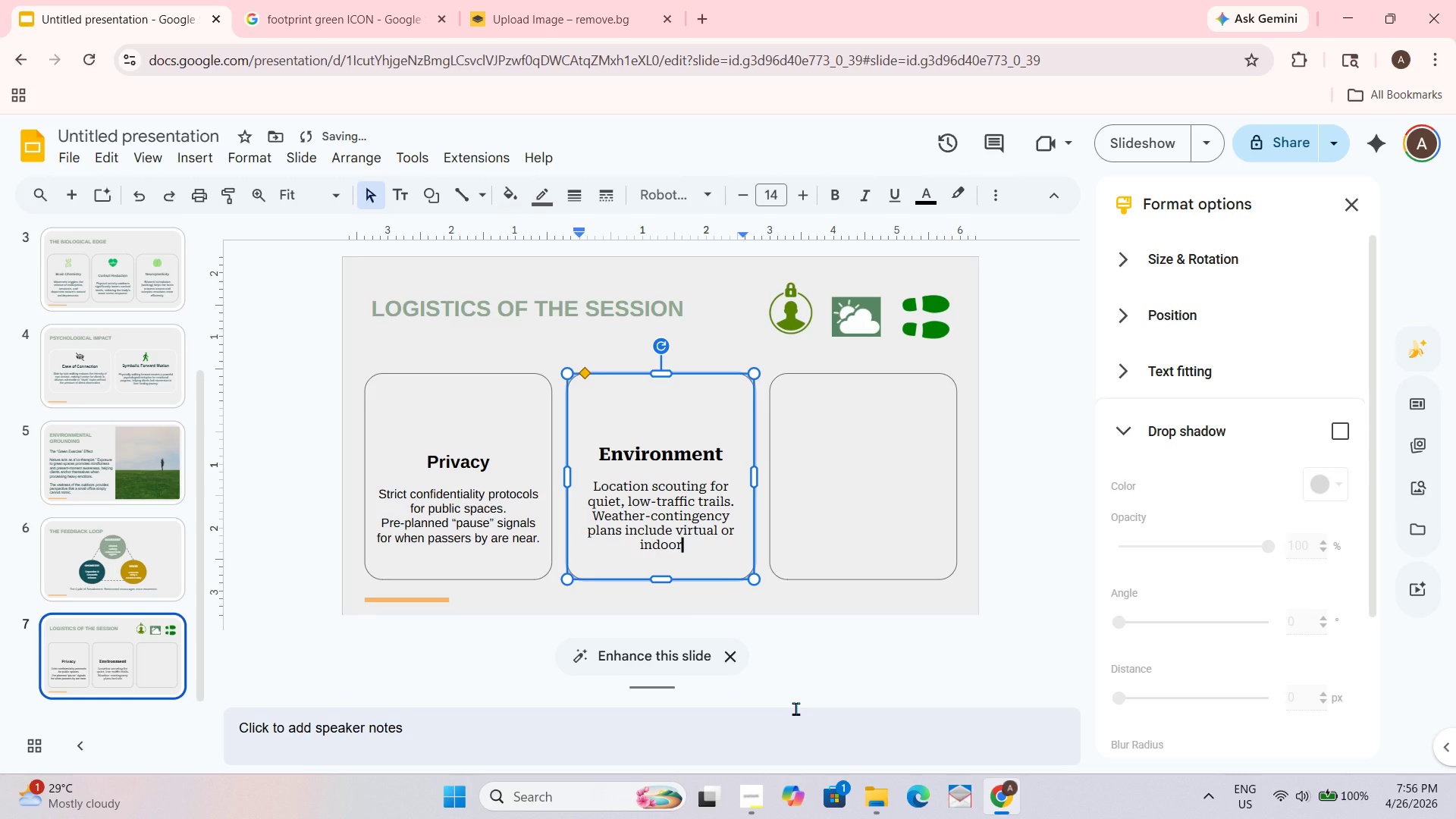 
type( alternatives.)
 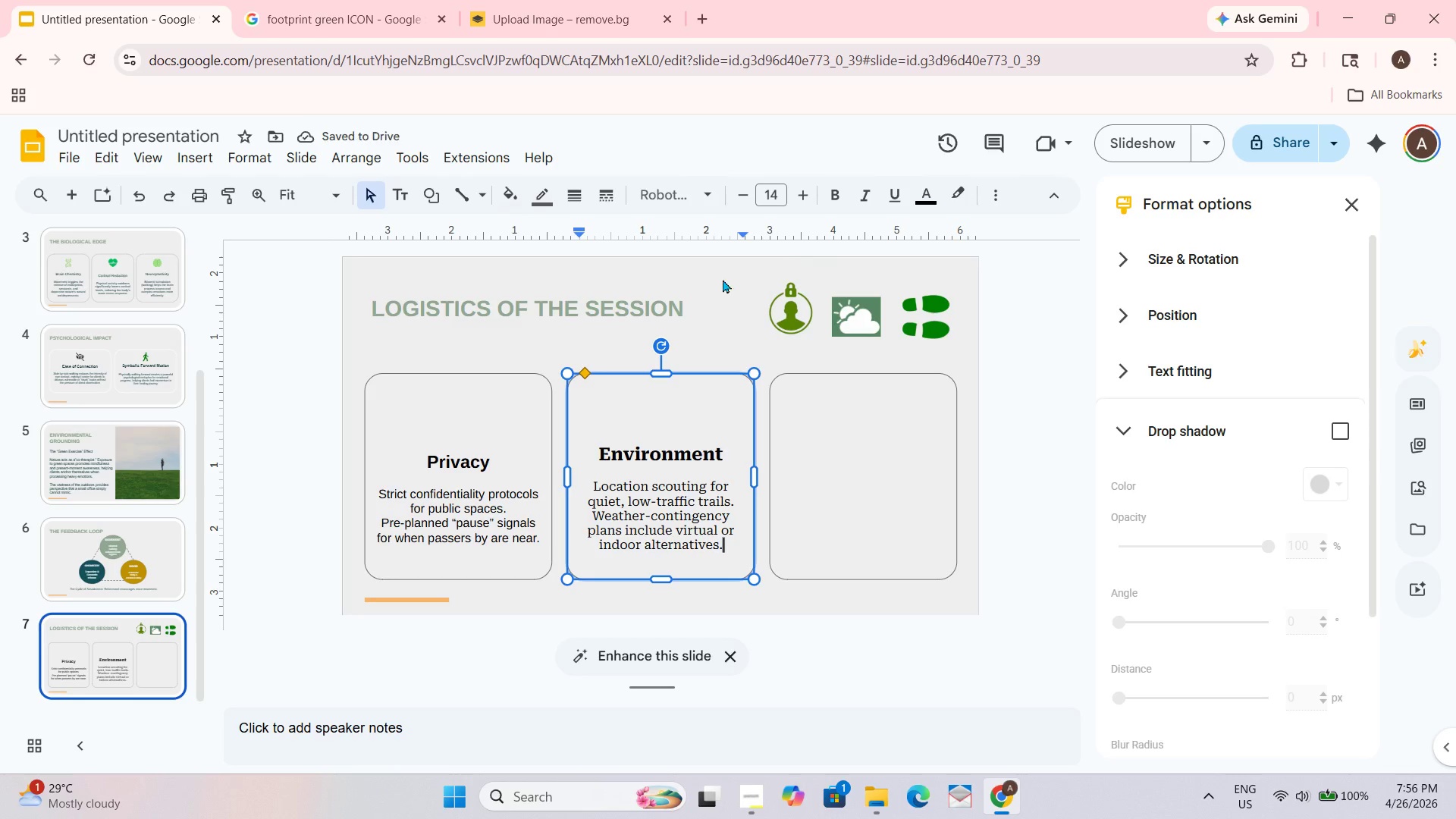 
left_click([751, 359])
 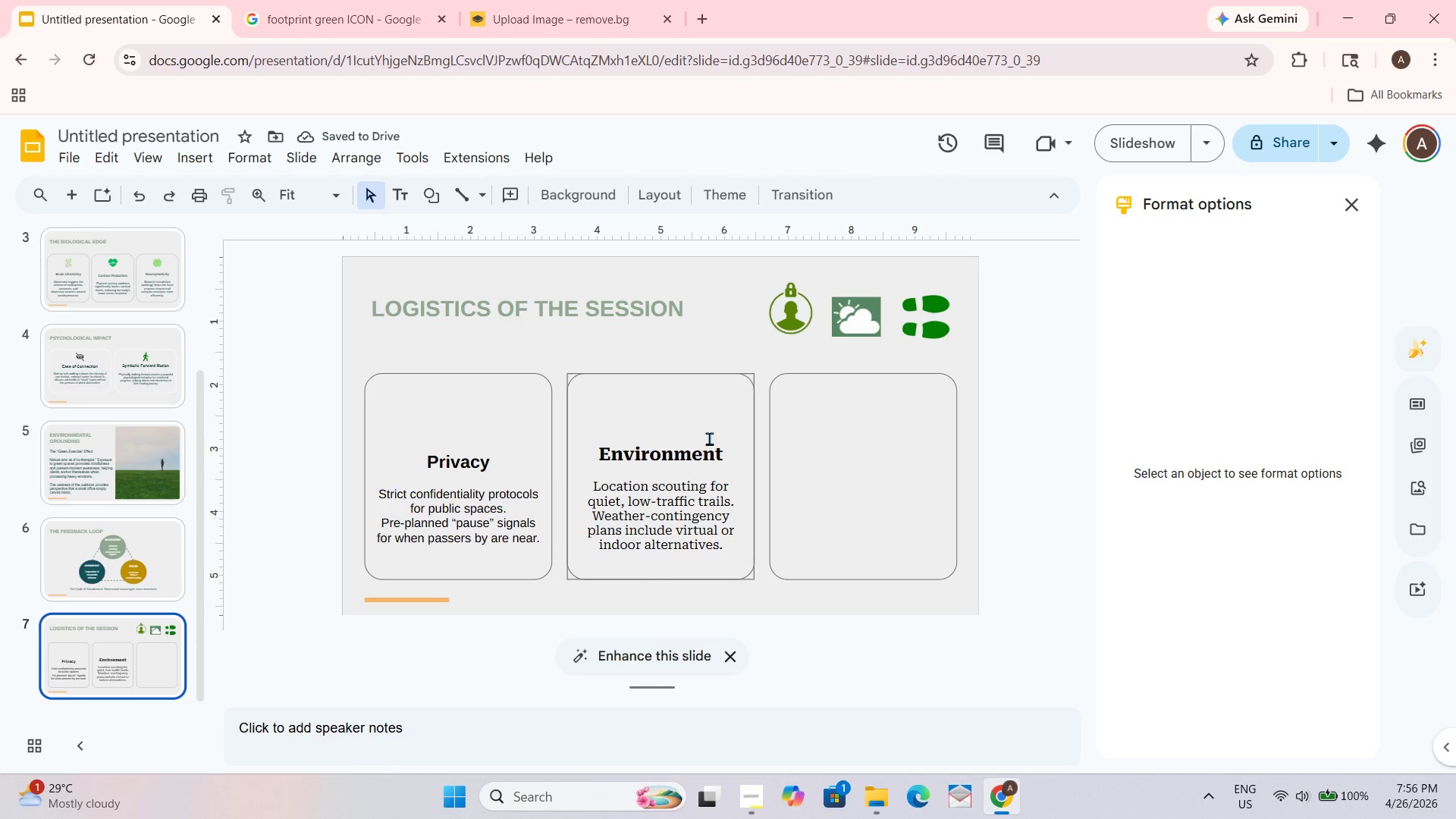 
left_click([709, 431])
 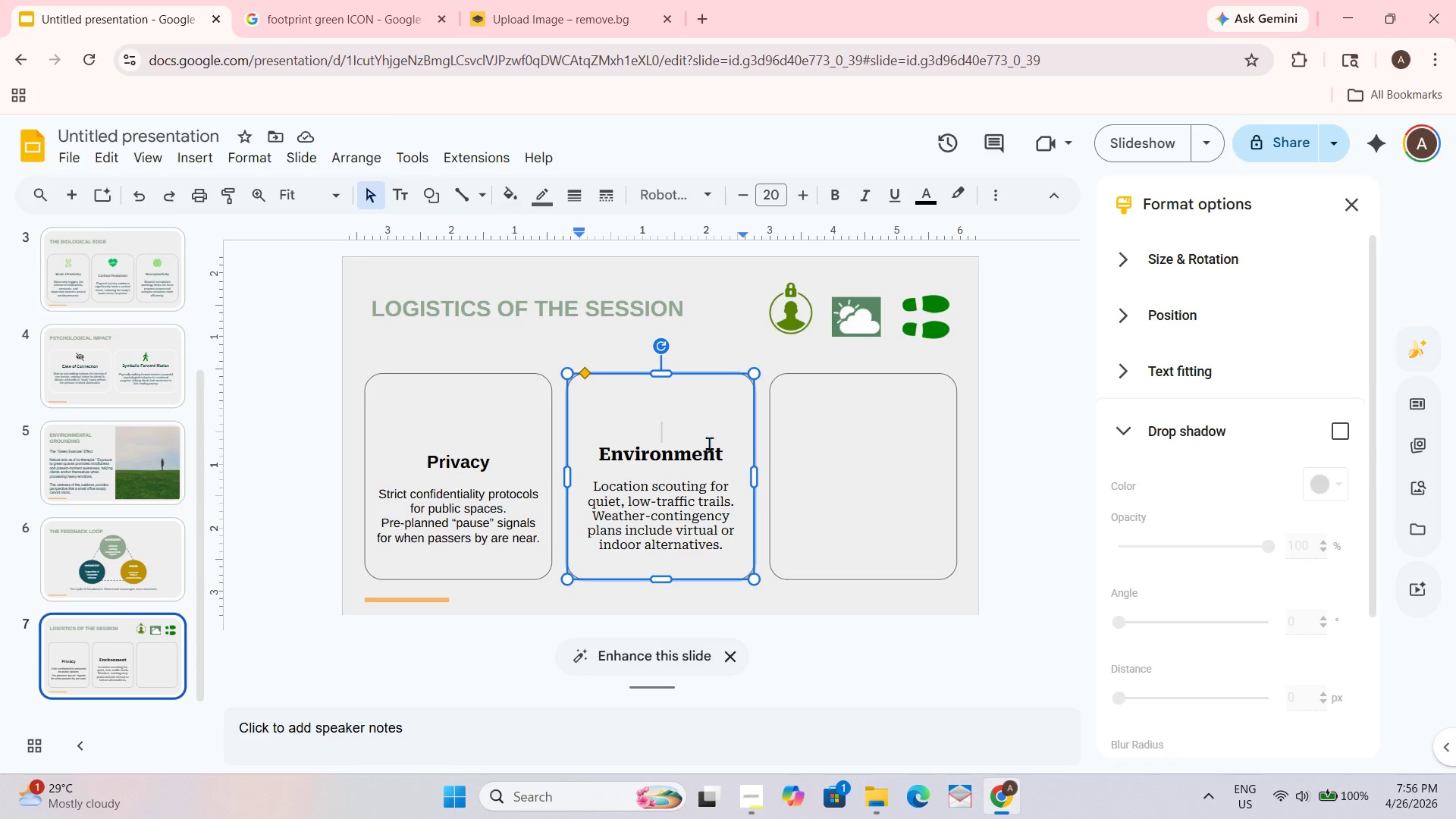 
key(Enter)
 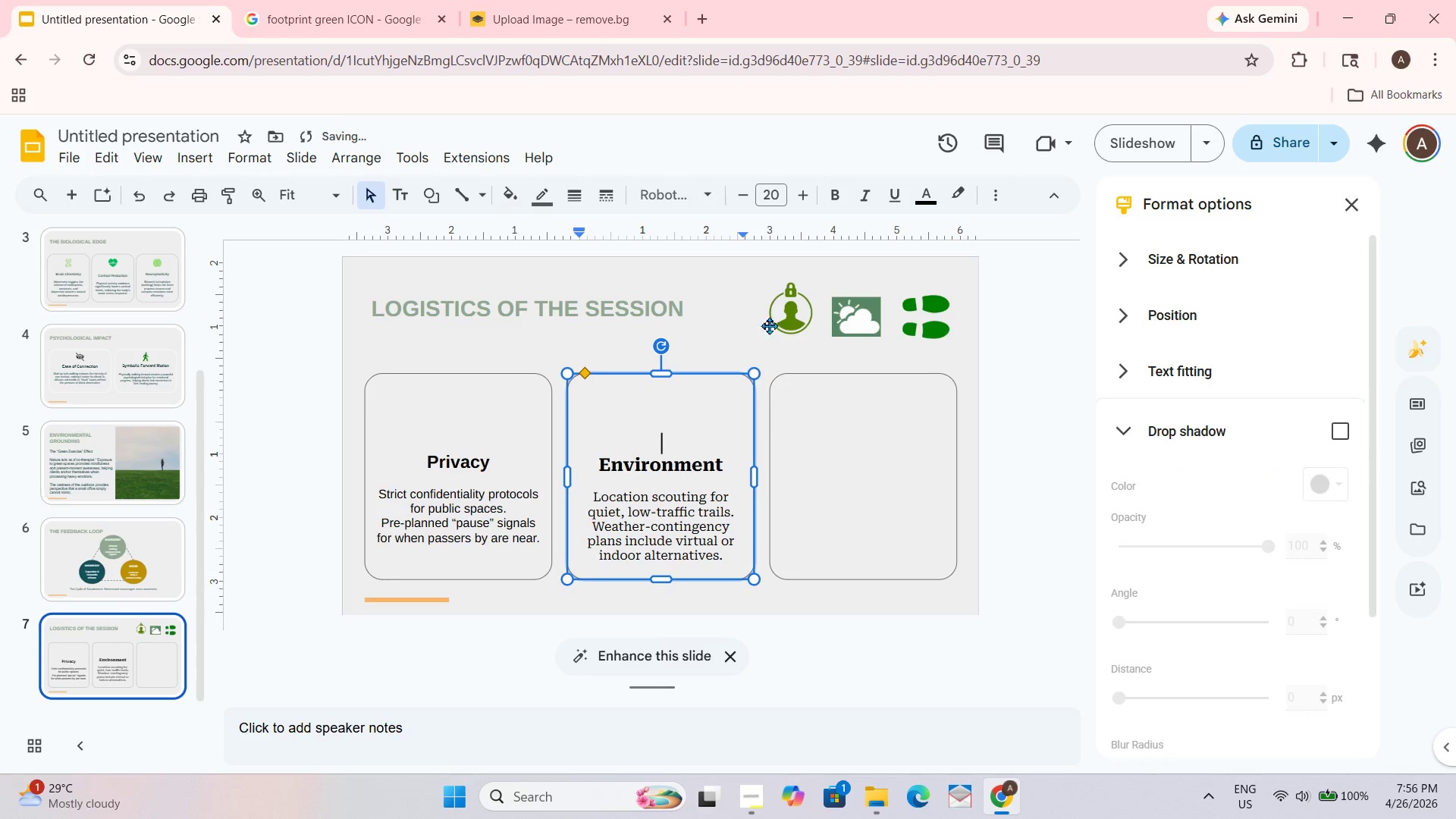 
left_click_drag(start_coordinate=[733, 275], to_coordinate=[739, 262])
 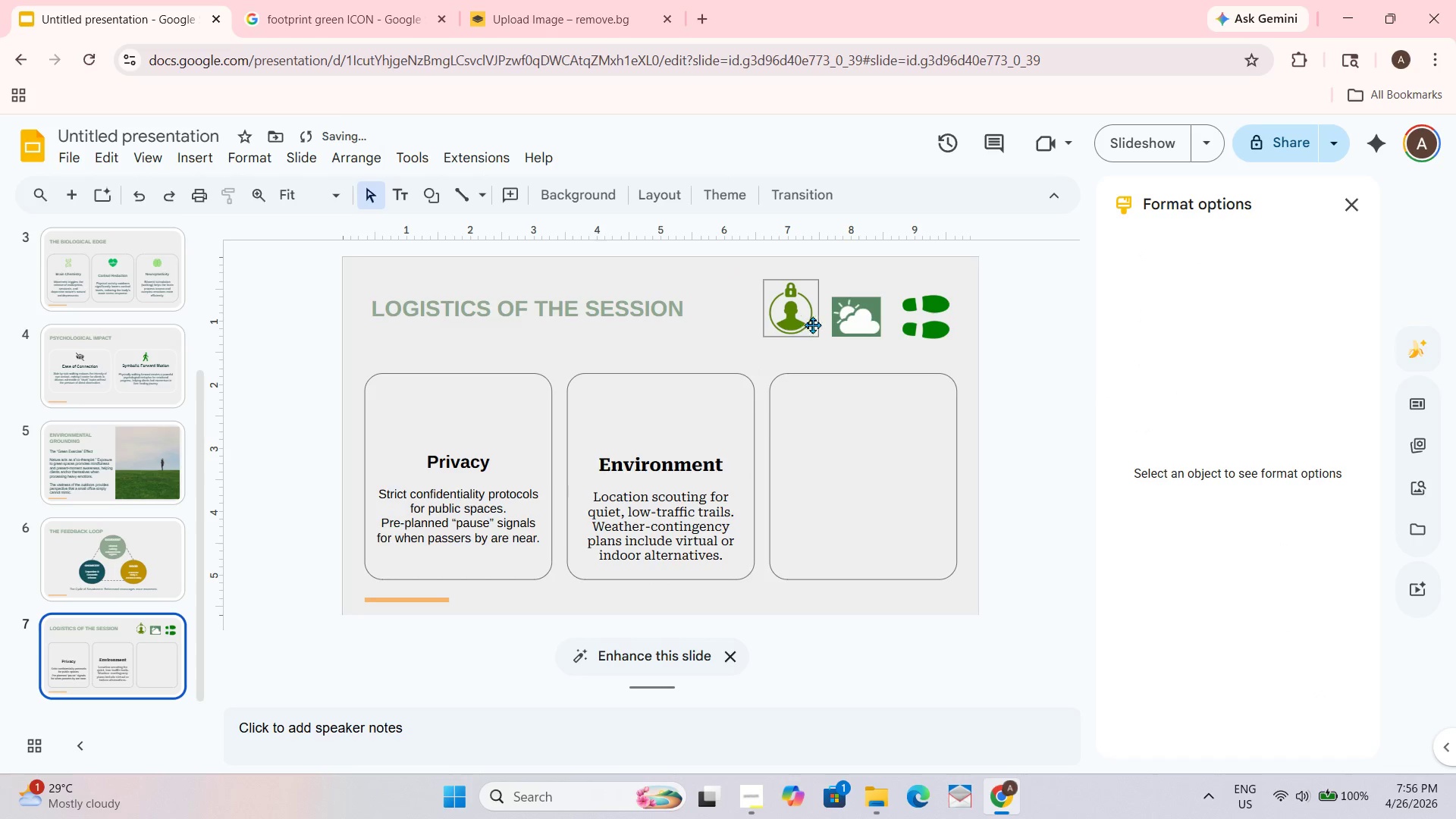 
left_click_drag(start_coordinate=[814, 323], to_coordinate=[485, 428])
 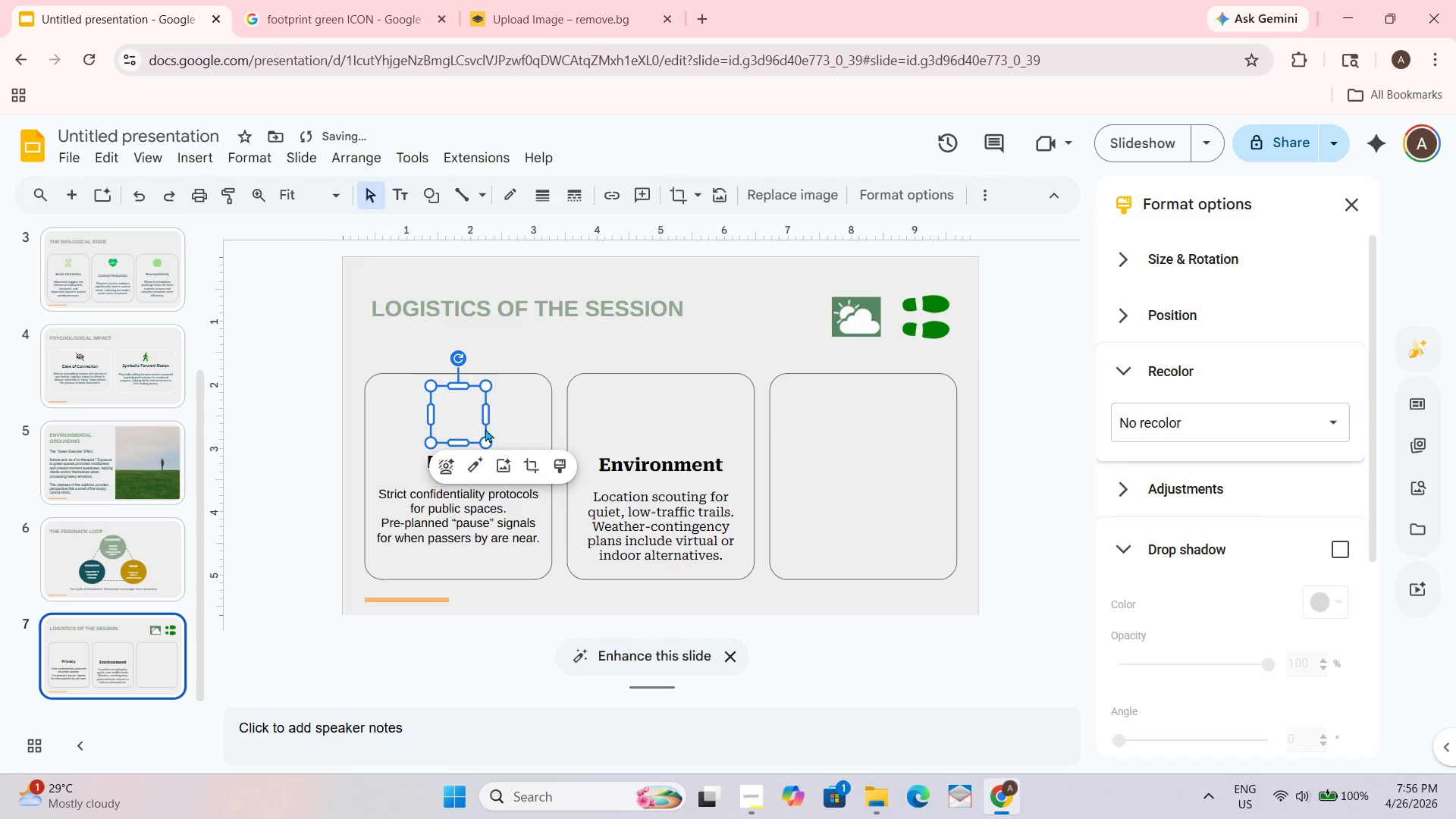 
left_click([485, 428])
 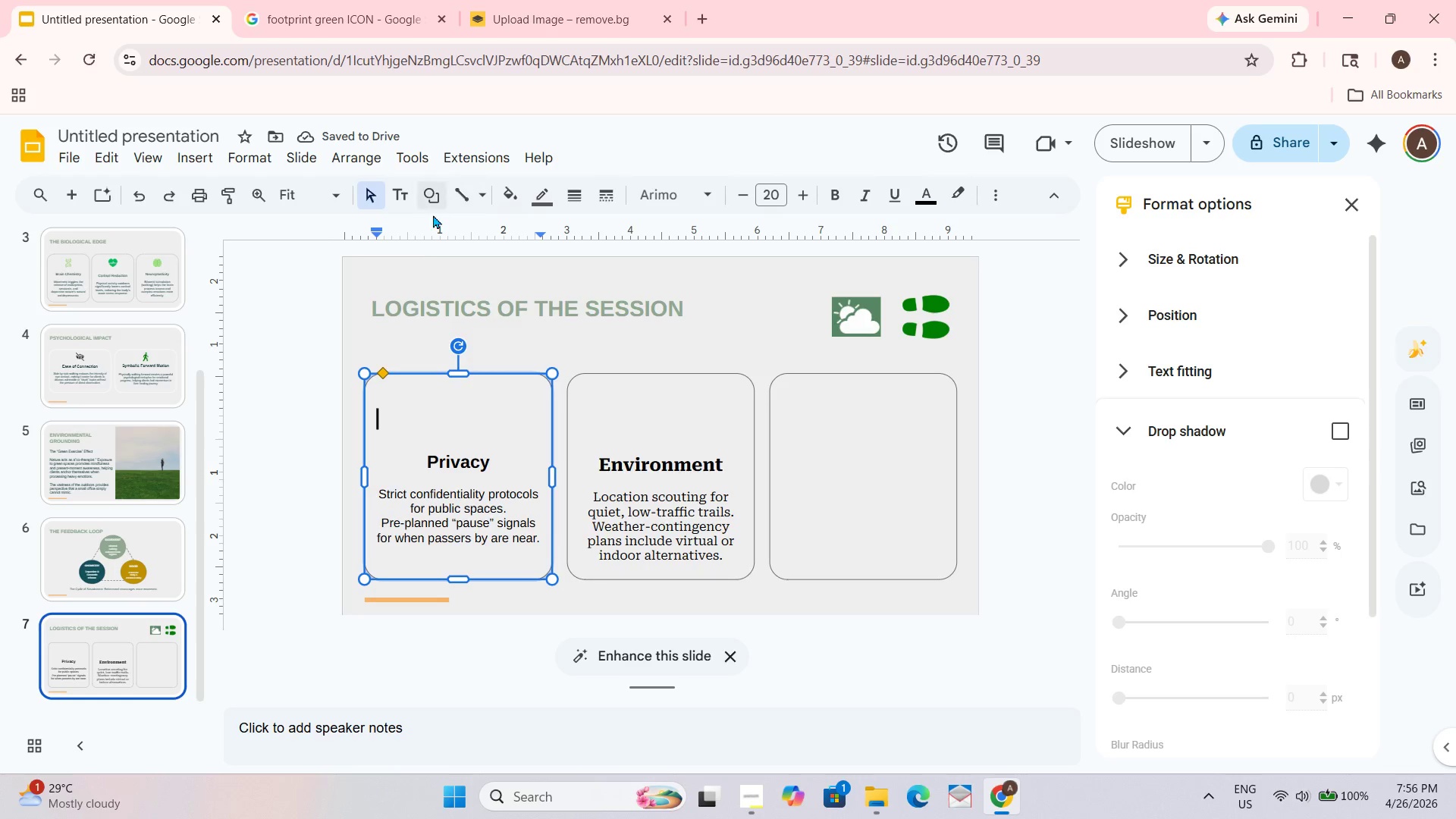 
left_click([511, 203])
 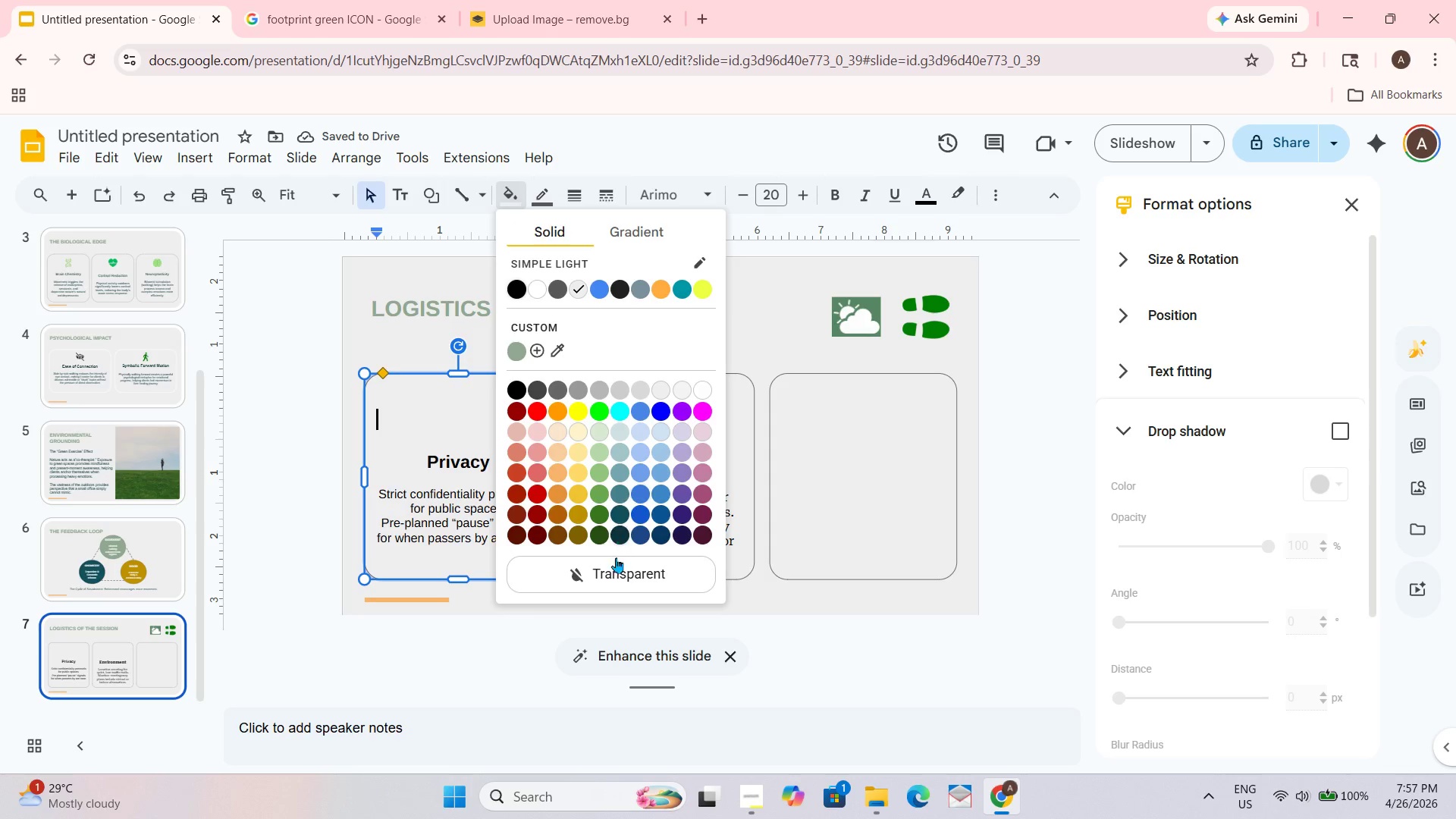 
left_click([610, 585])
 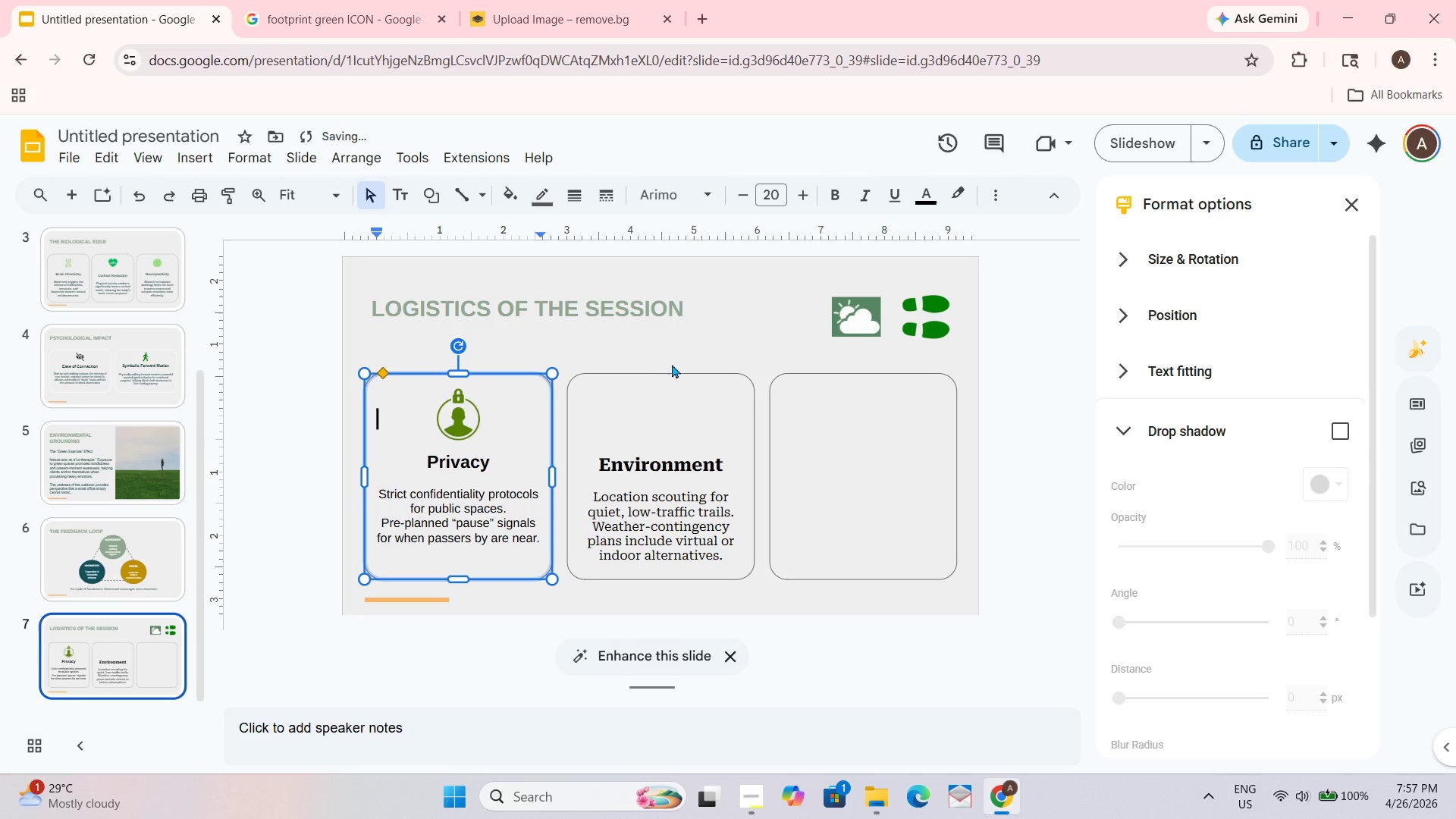 
left_click([722, 344])
 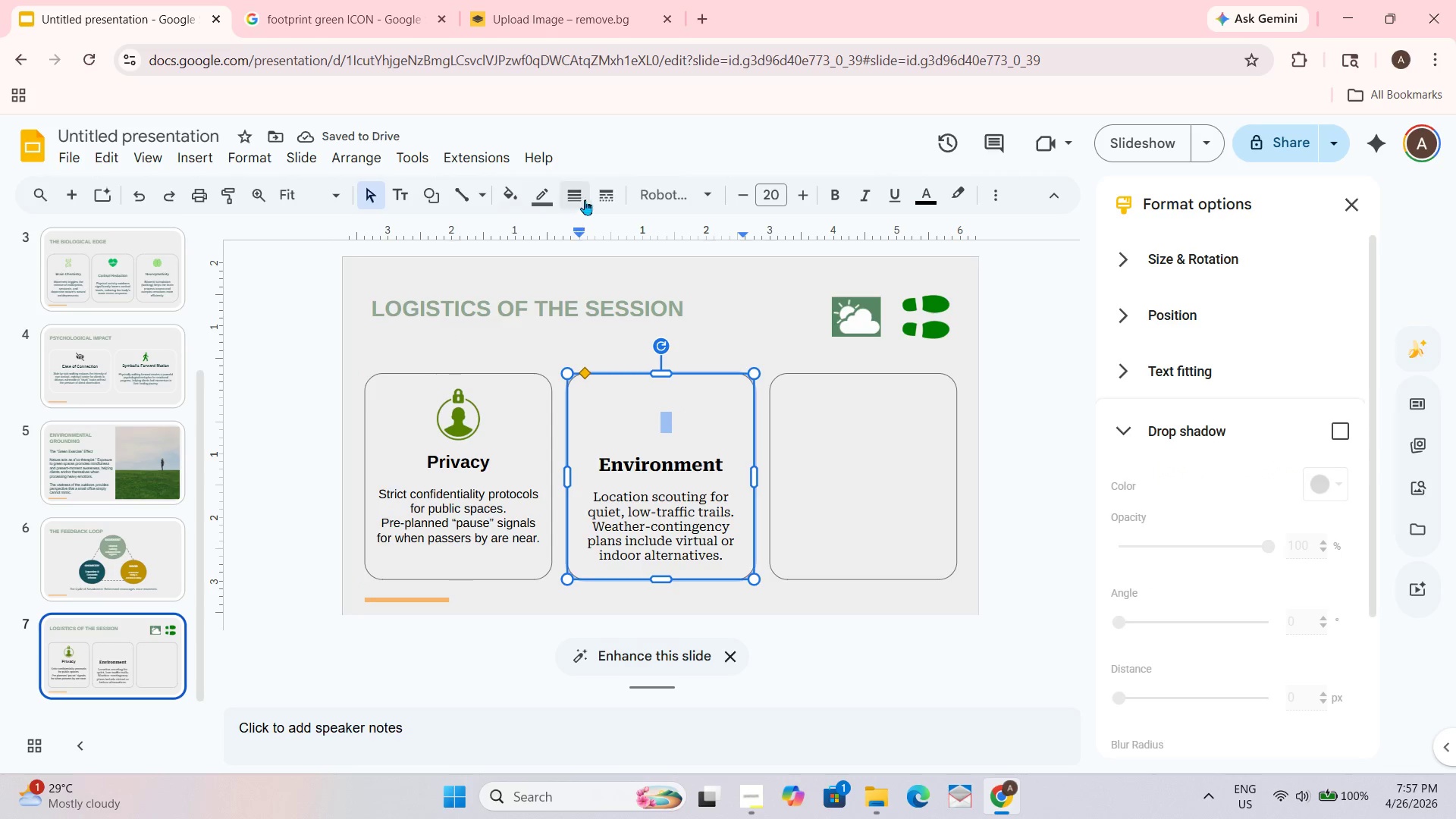 
left_click([544, 199])
 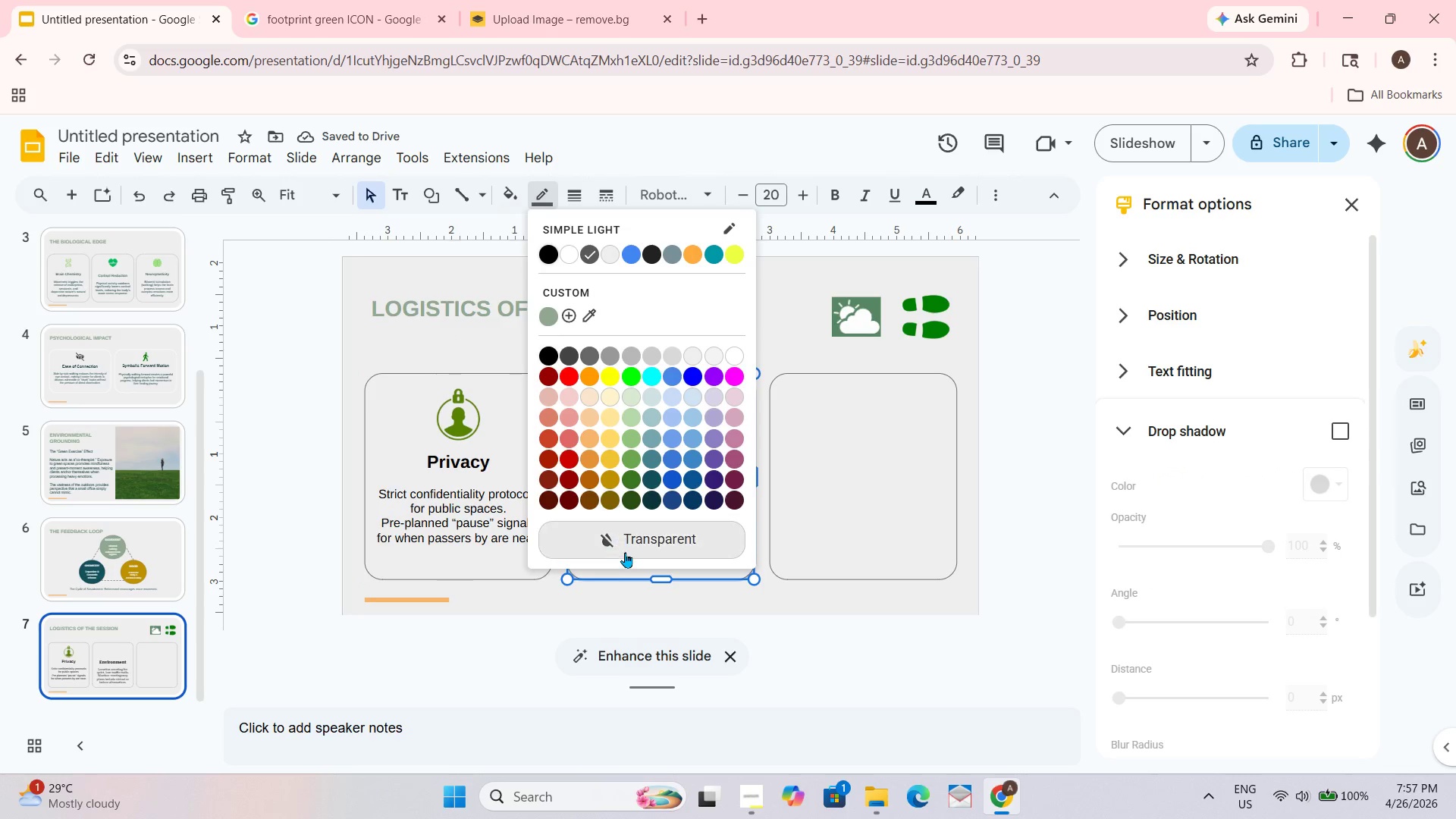 
left_click([625, 546])
 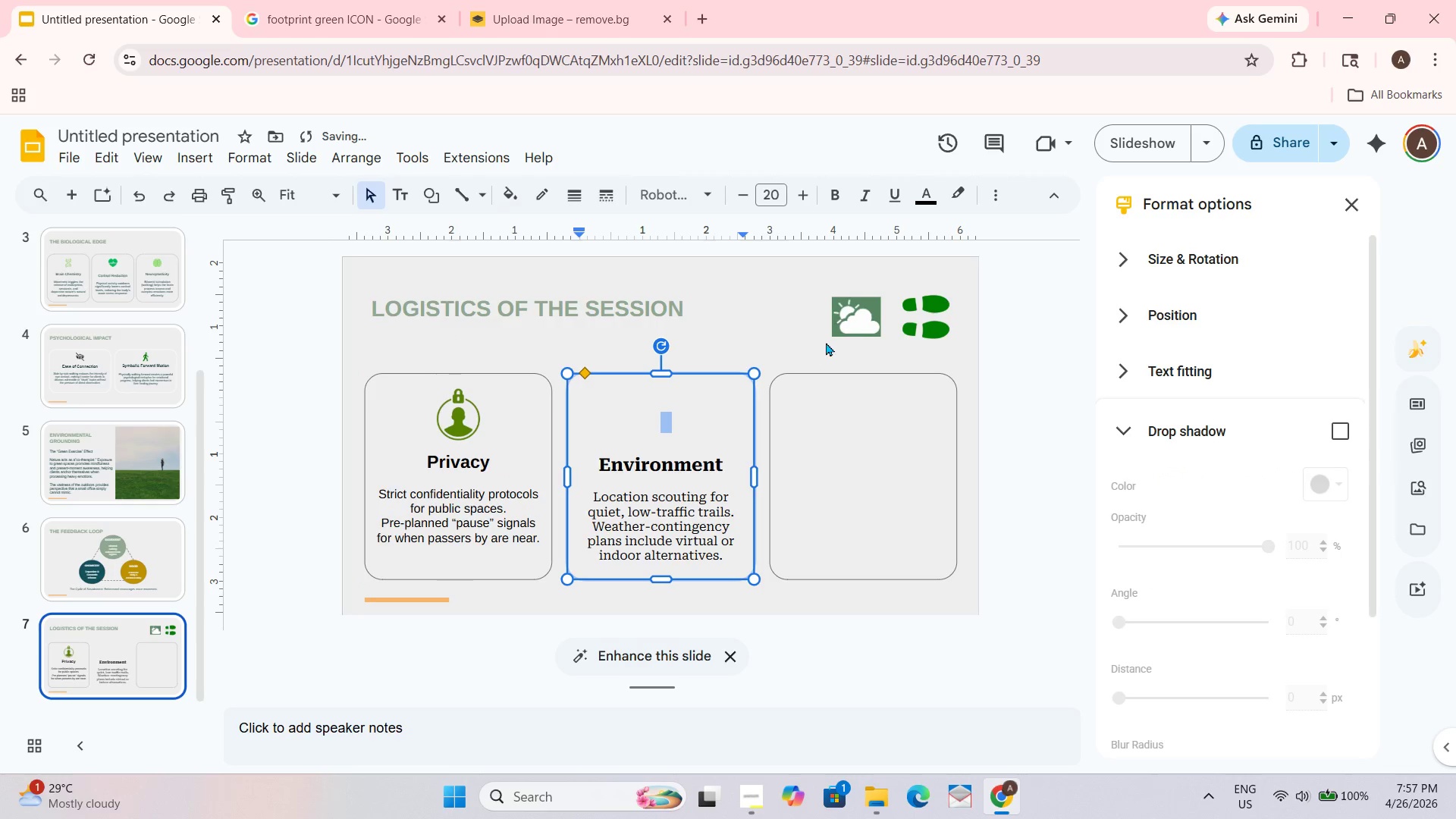 
left_click_drag(start_coordinate=[852, 322], to_coordinate=[657, 416])
 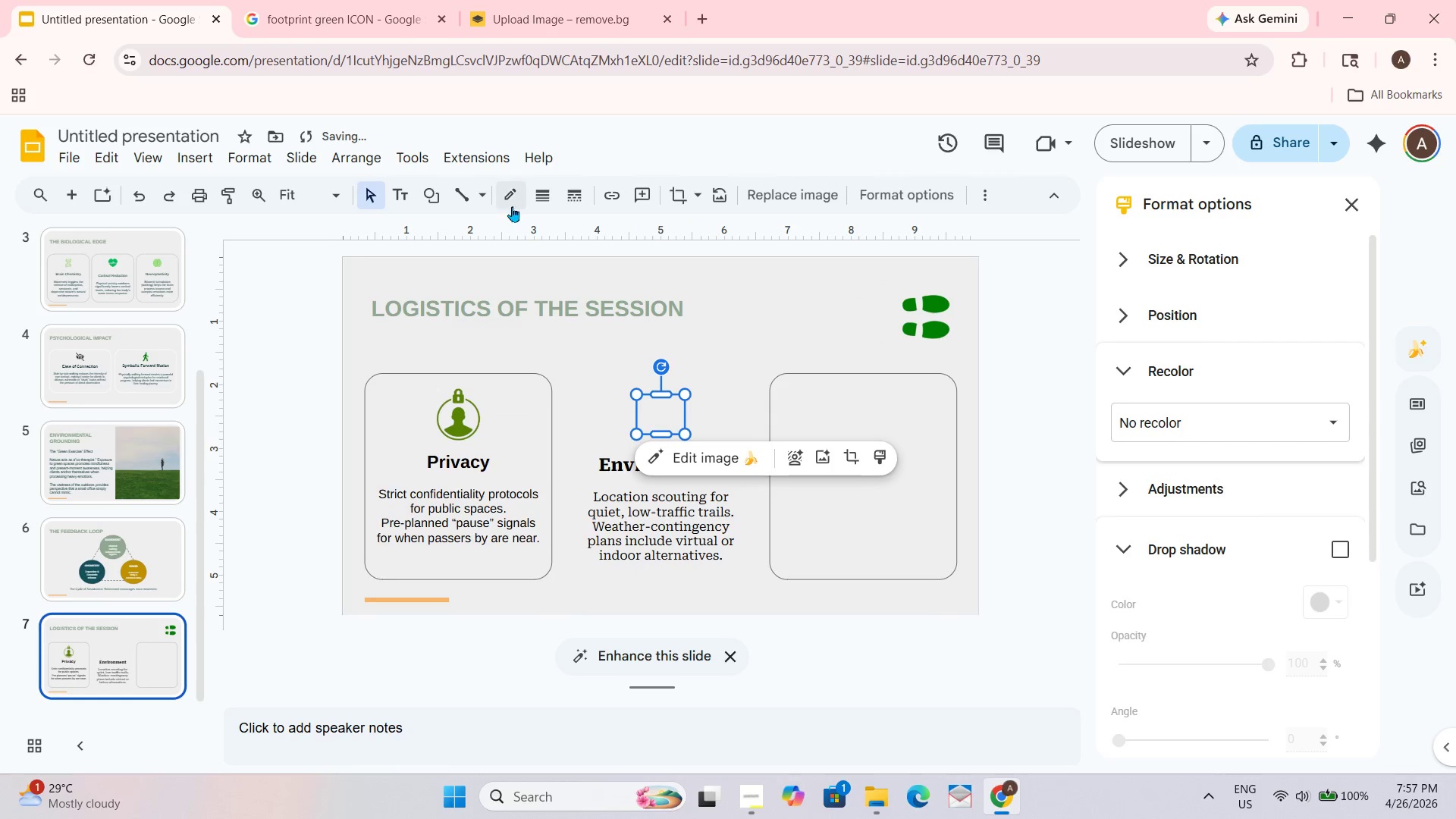 
key(Control+Z)
 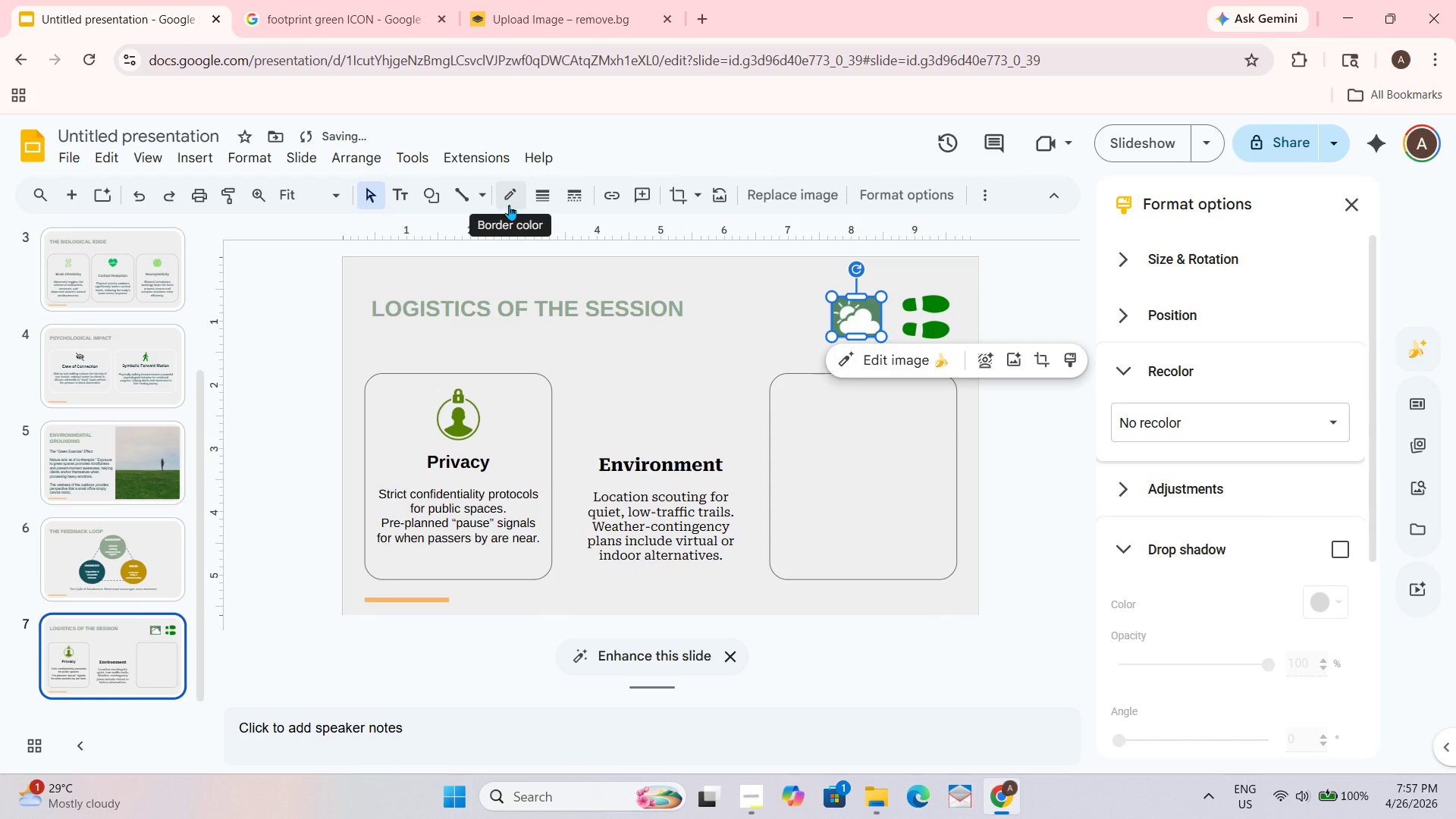 
key(Control+Z)
 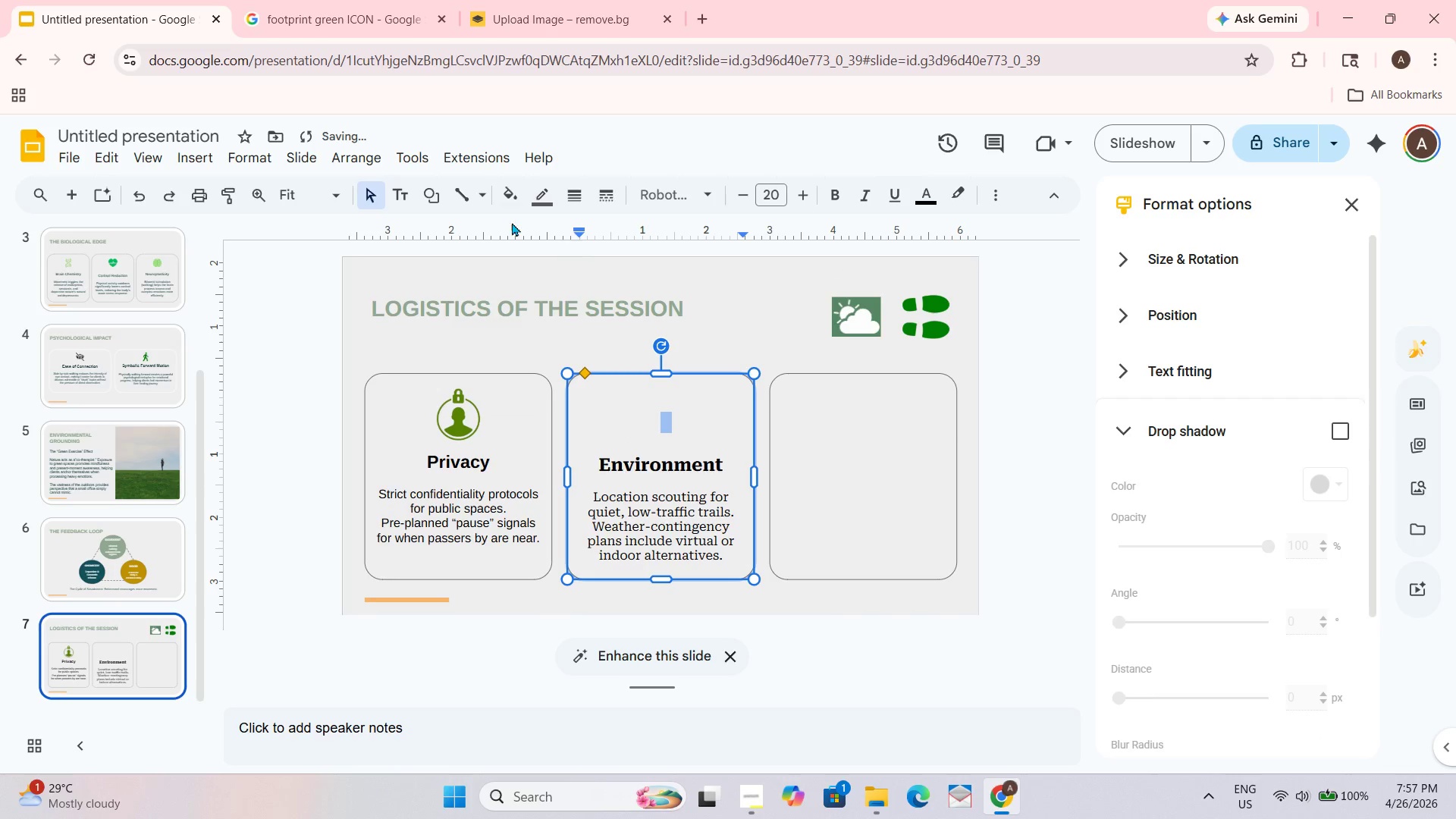 
left_click([505, 201])
 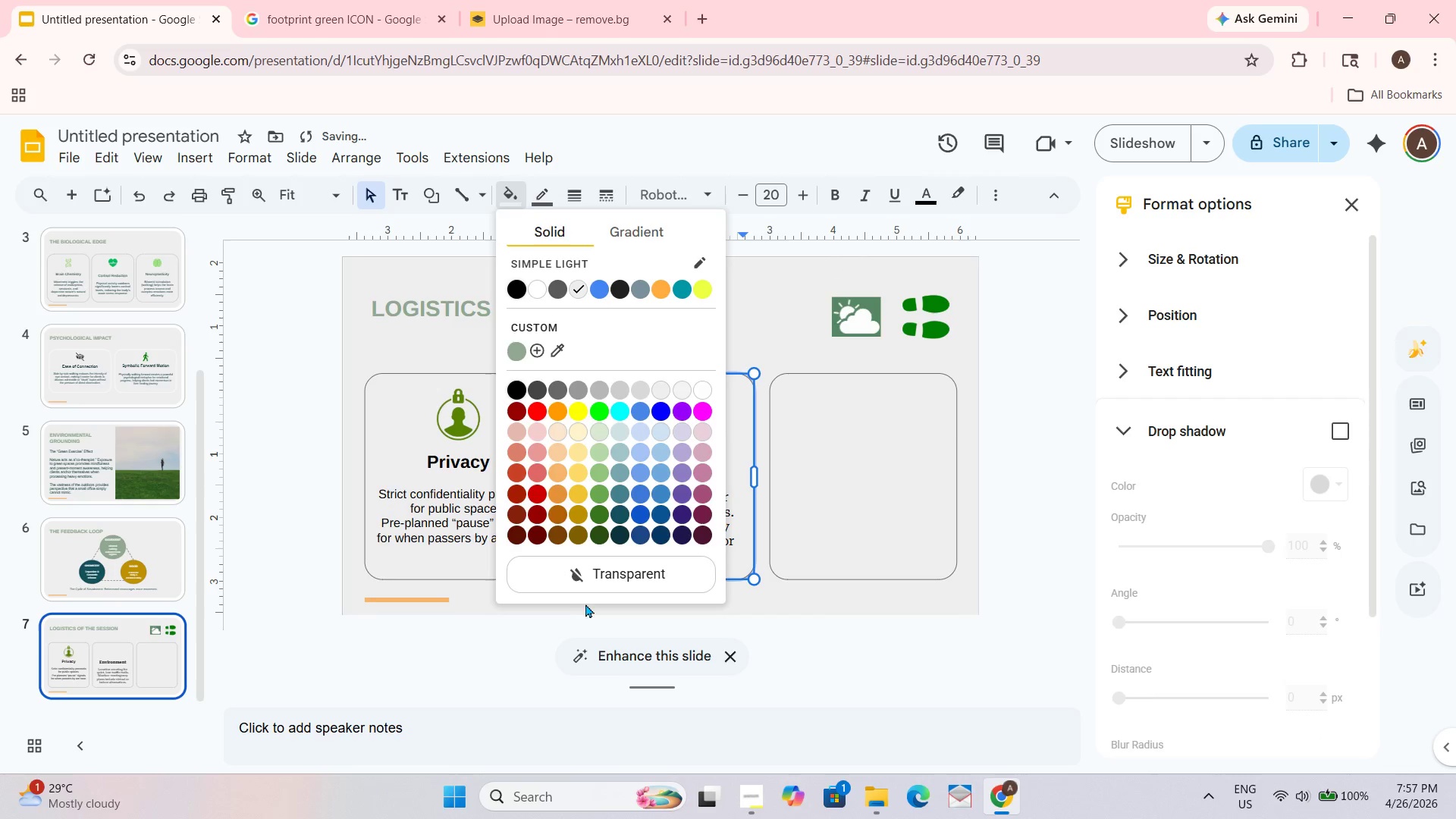 
left_click([594, 577])
 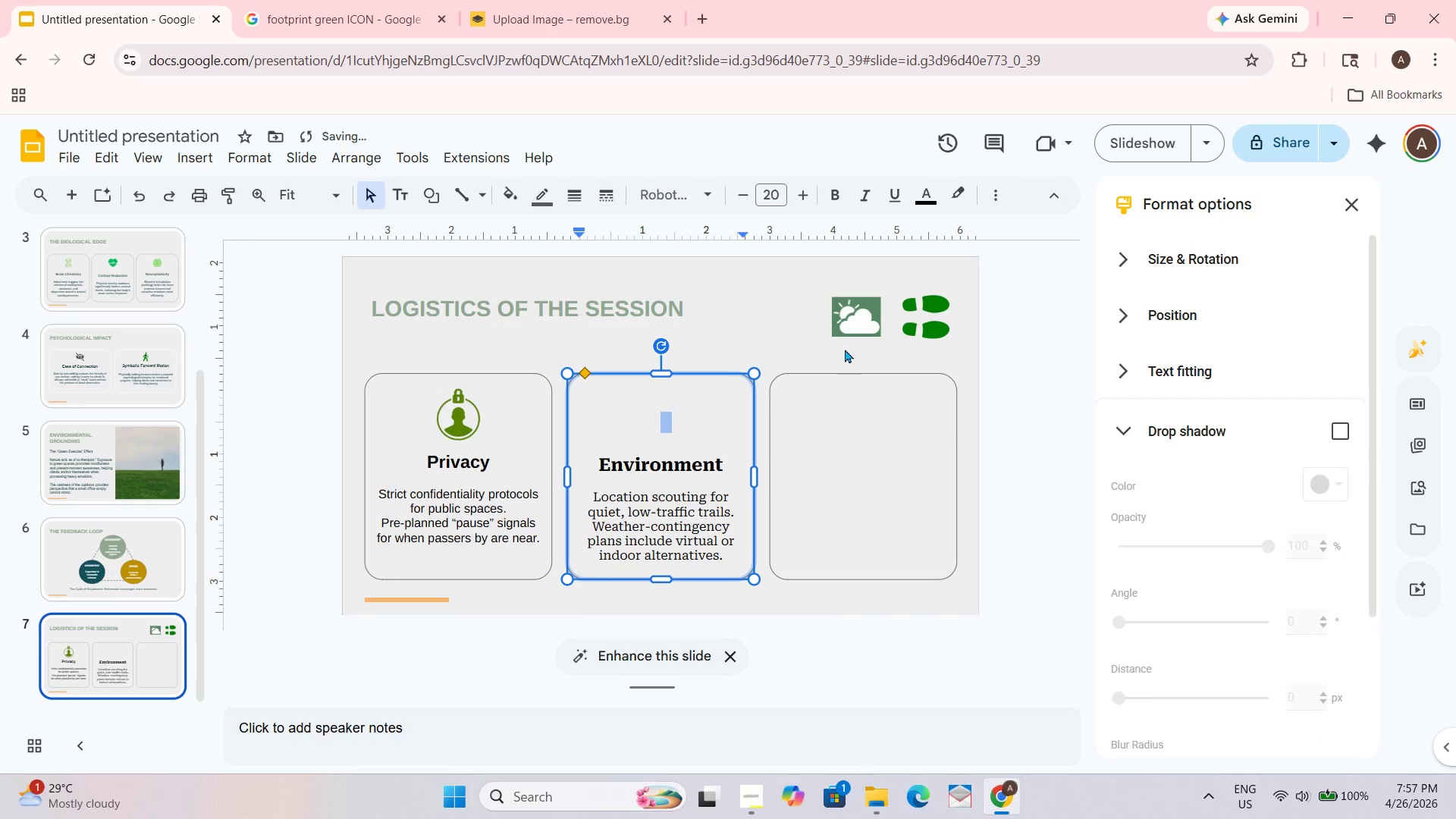 
left_click_drag(start_coordinate=[862, 314], to_coordinate=[667, 414])
 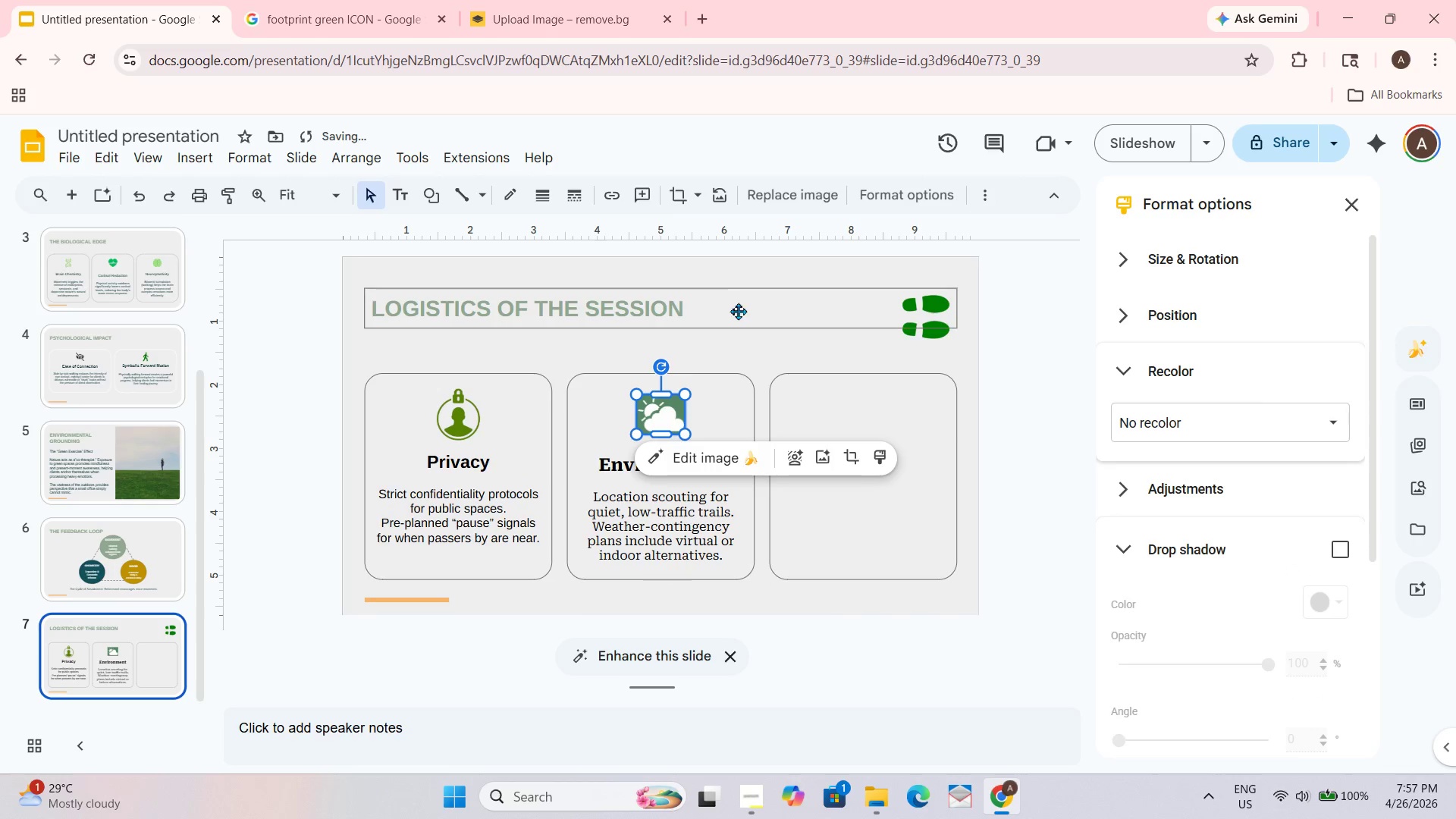 
left_click([742, 306])
 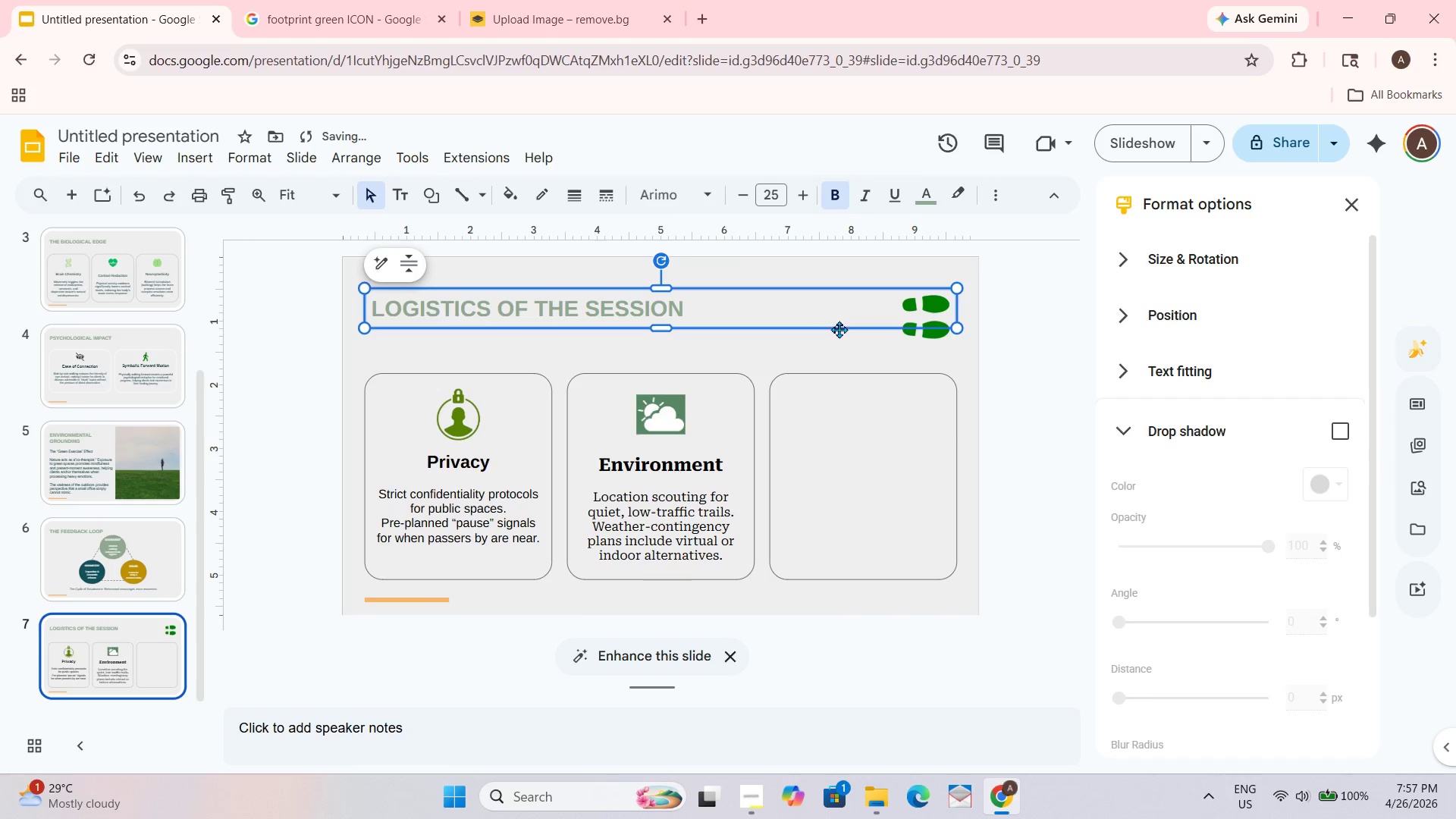 
left_click([839, 334])
 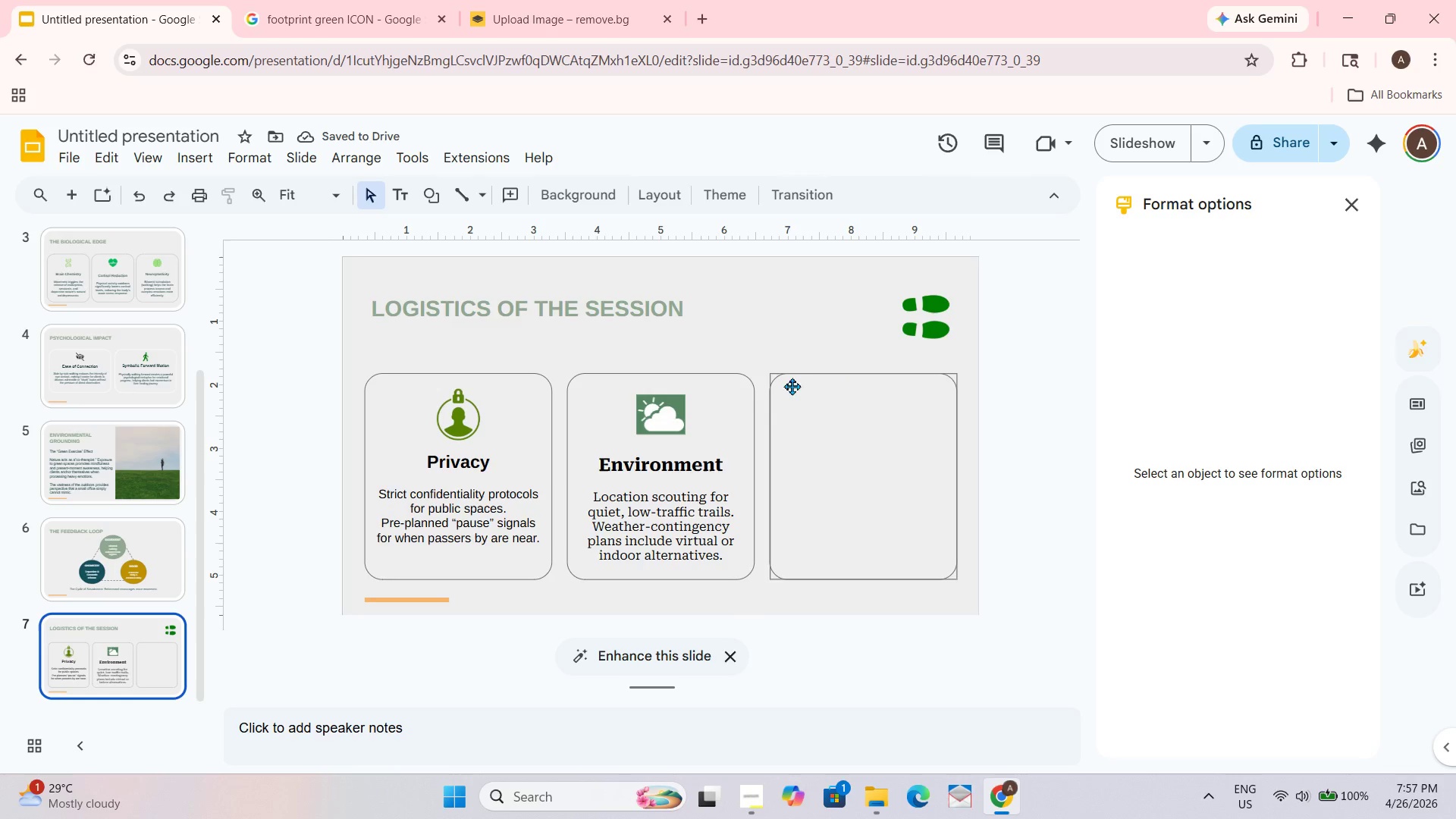 
left_click([817, 437])
 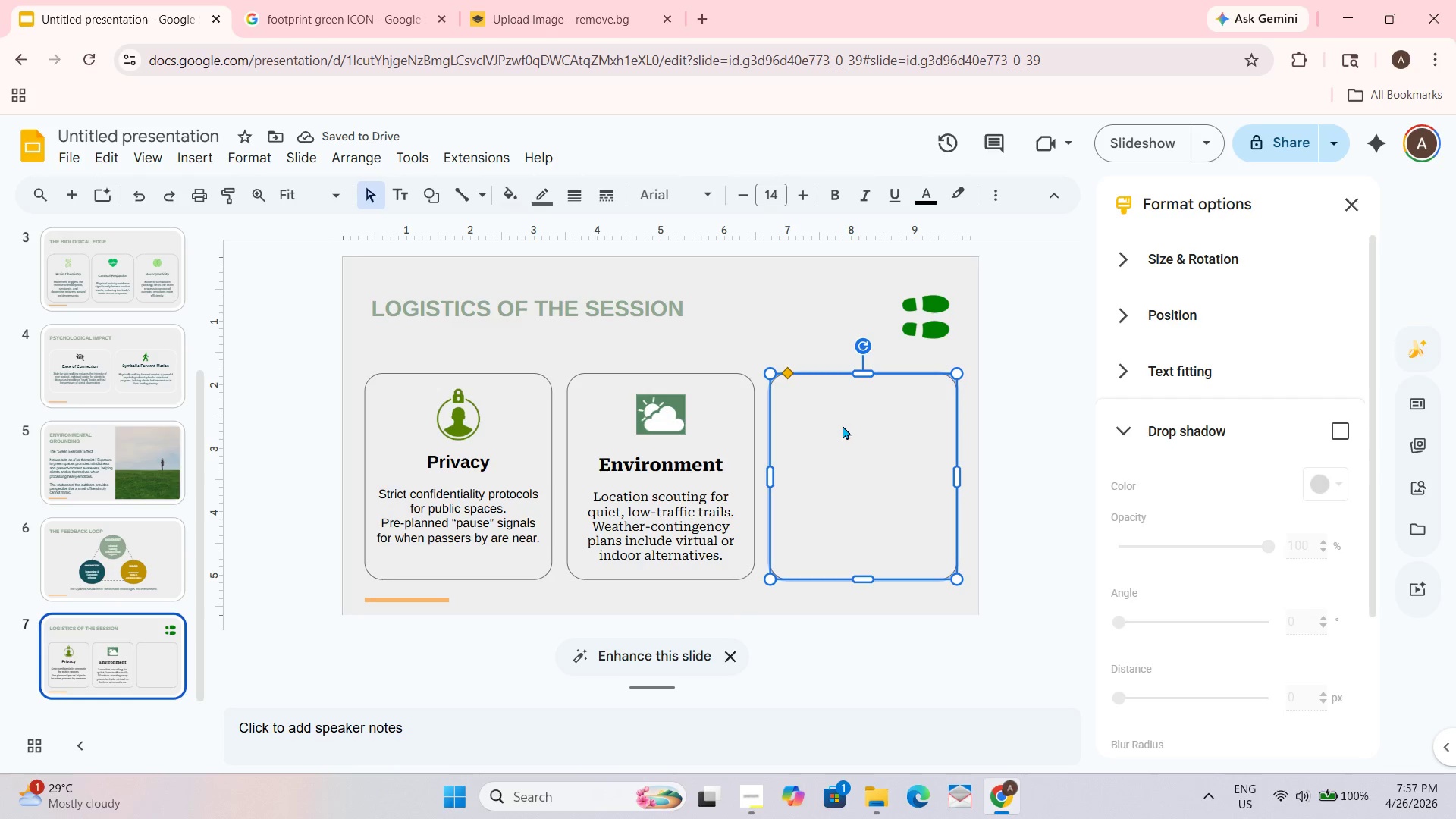 
key(Delete)
 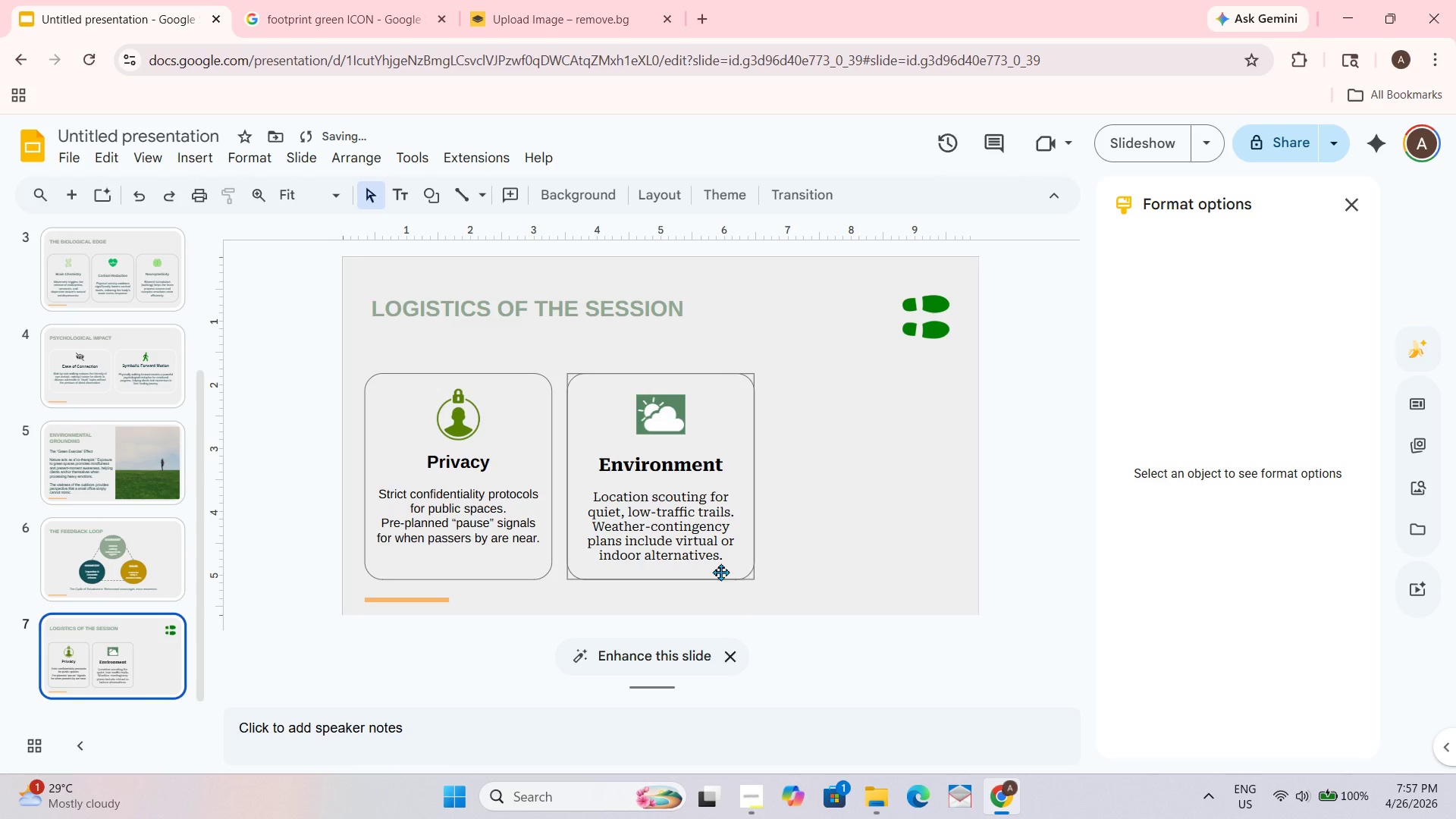 
left_click([740, 575])
 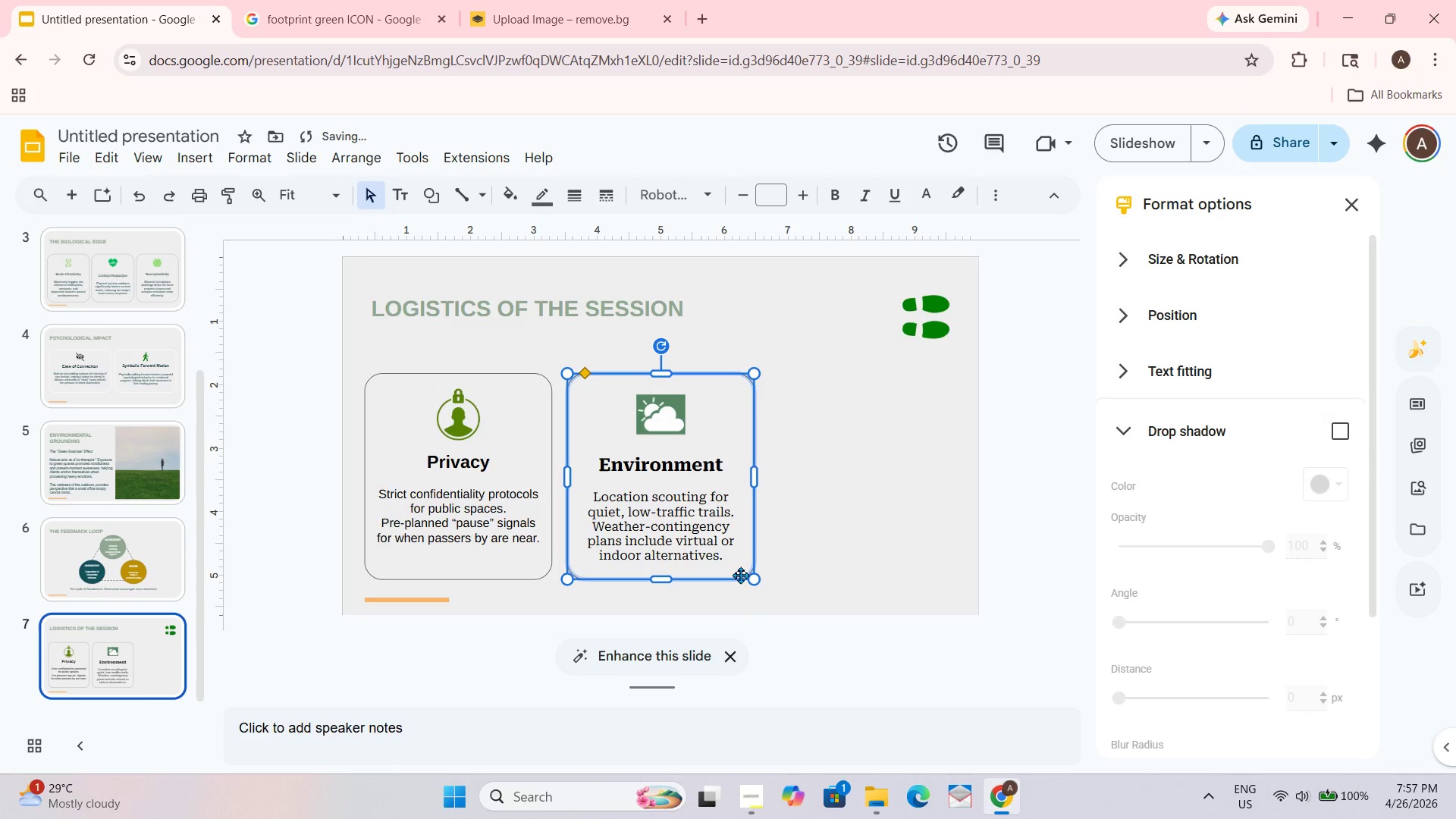 
key(Control+D)
 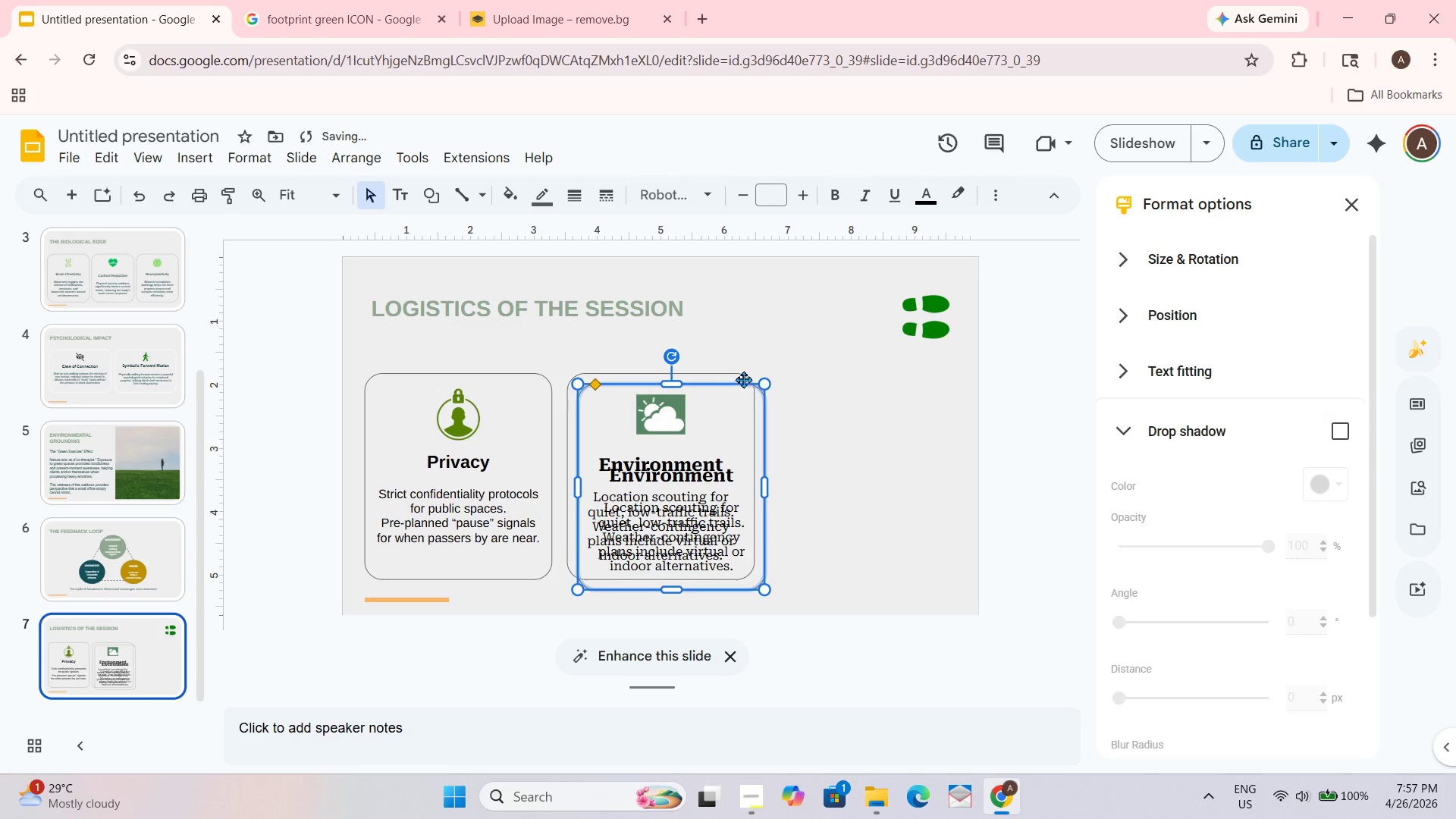 
left_click_drag(start_coordinate=[733, 381], to_coordinate=[918, 367])
 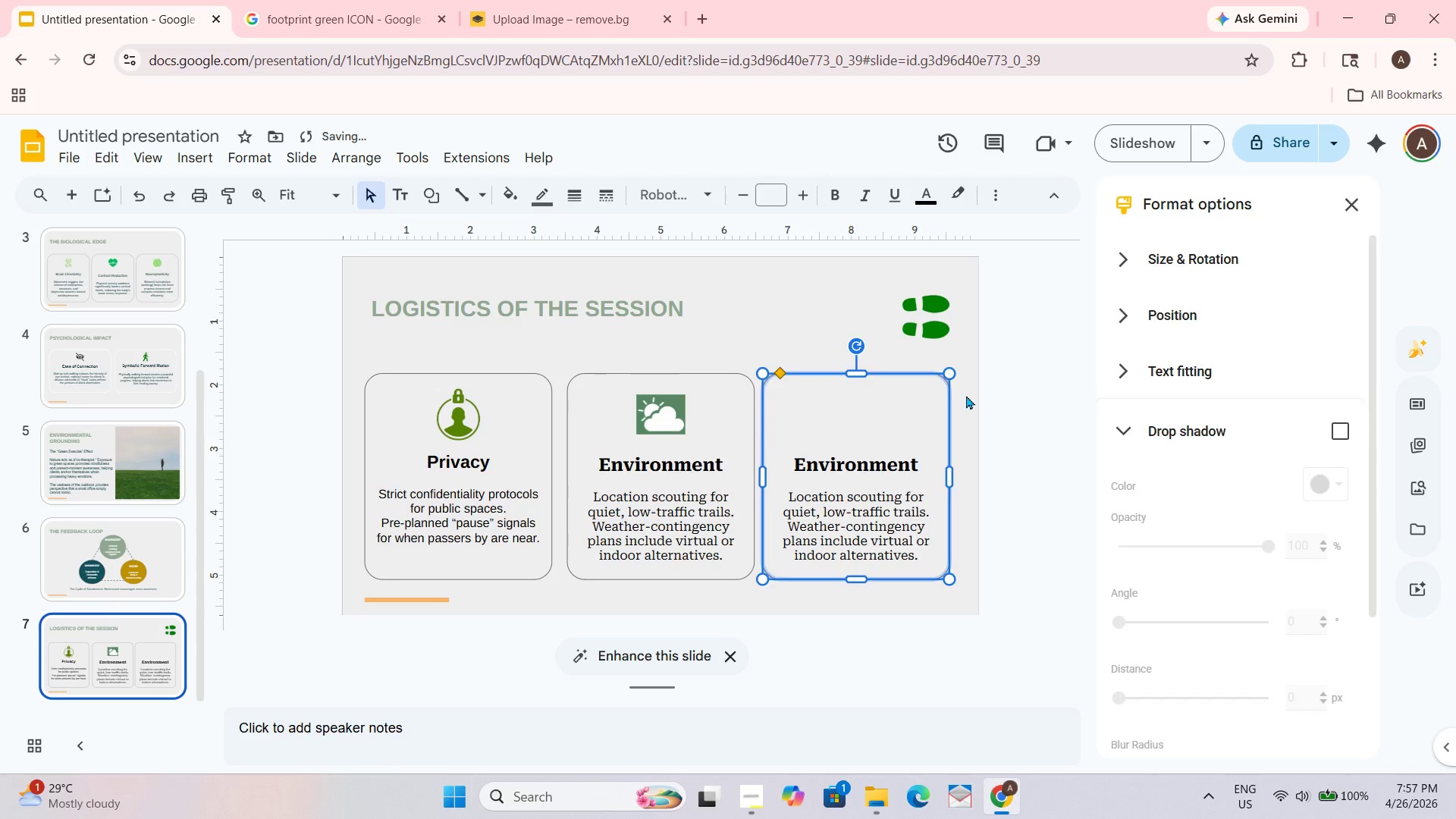 
left_click([966, 395])
 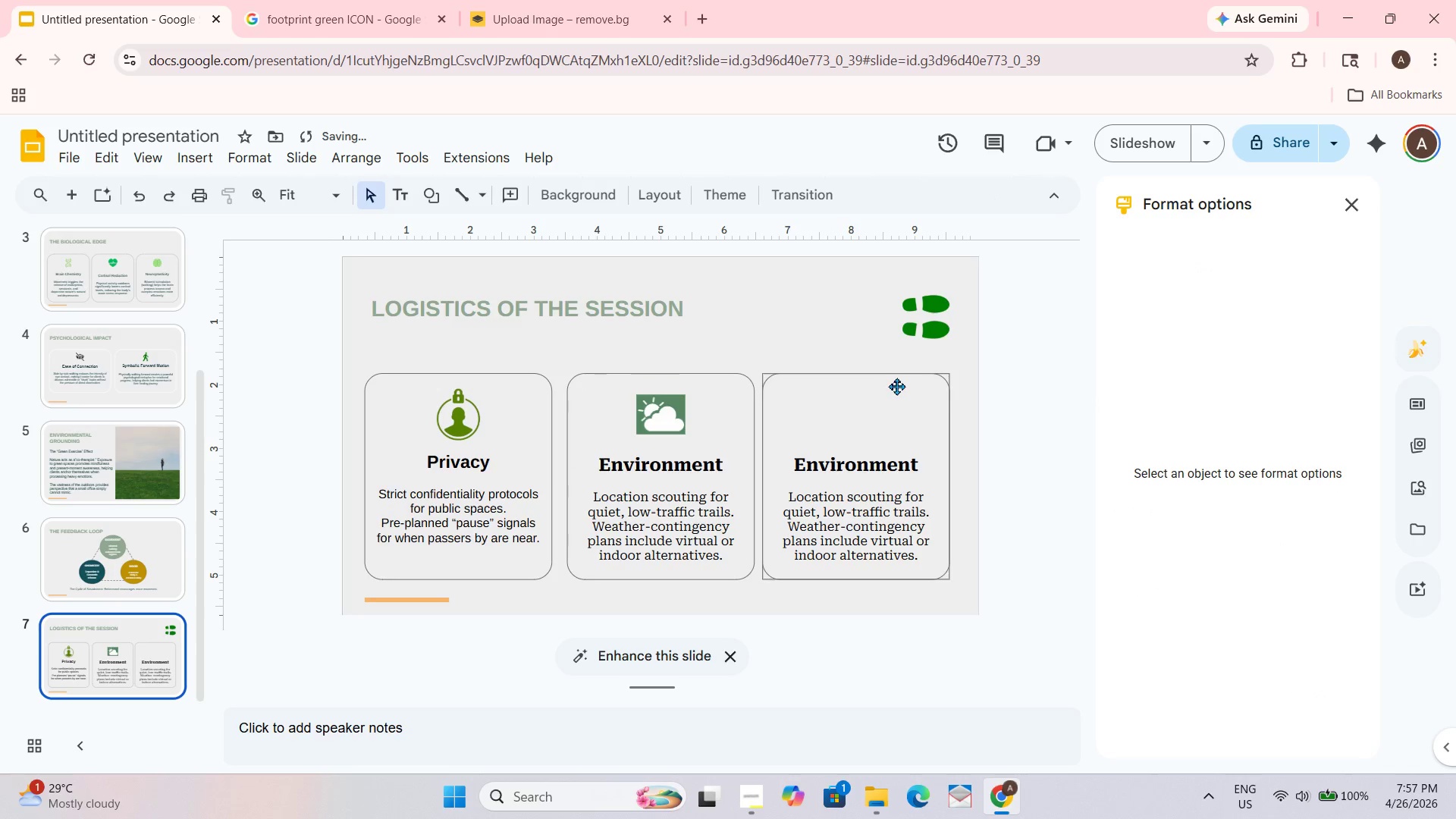 
left_click_drag(start_coordinate=[891, 381], to_coordinate=[898, 381])
 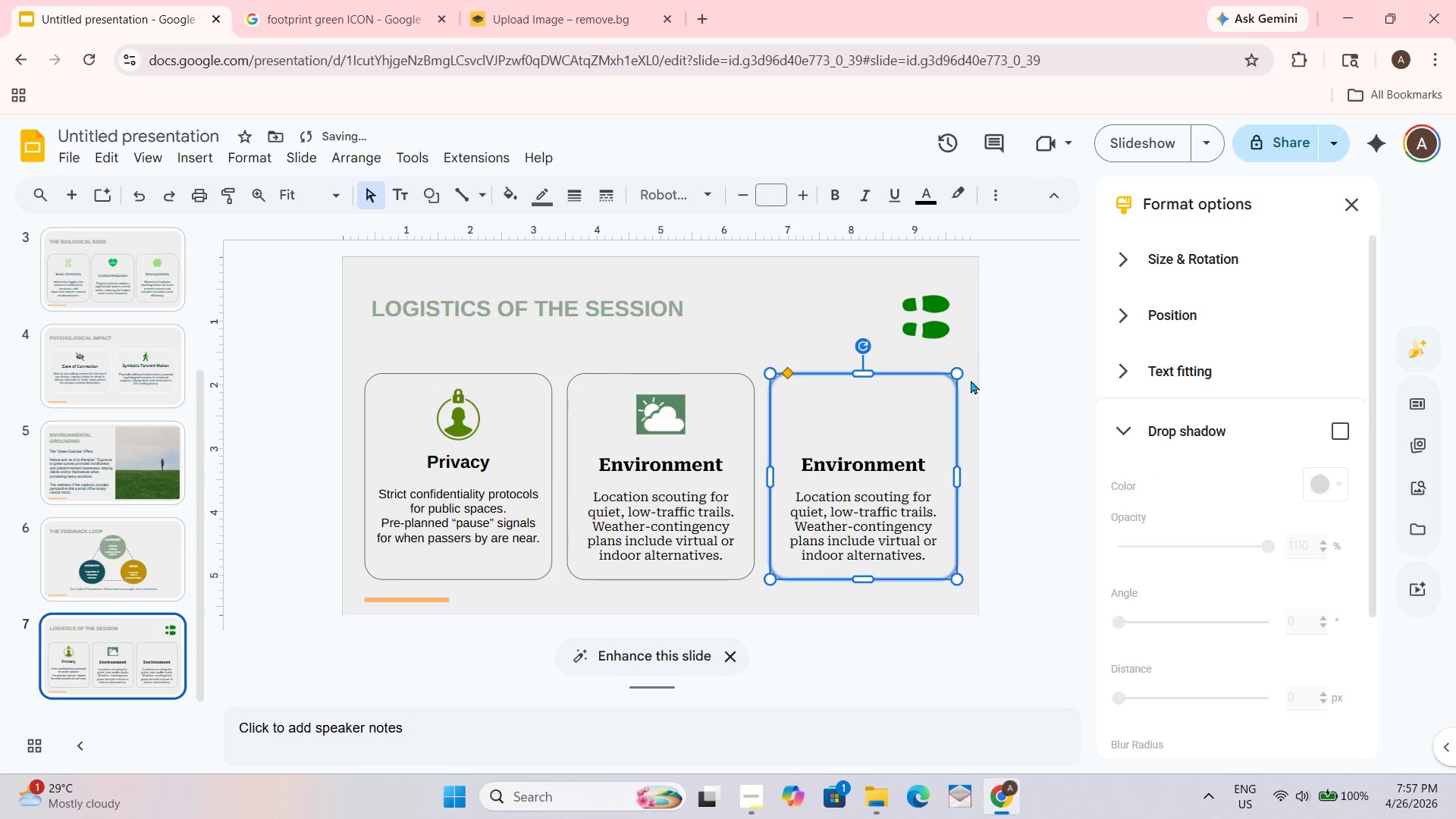 
left_click([971, 380])
 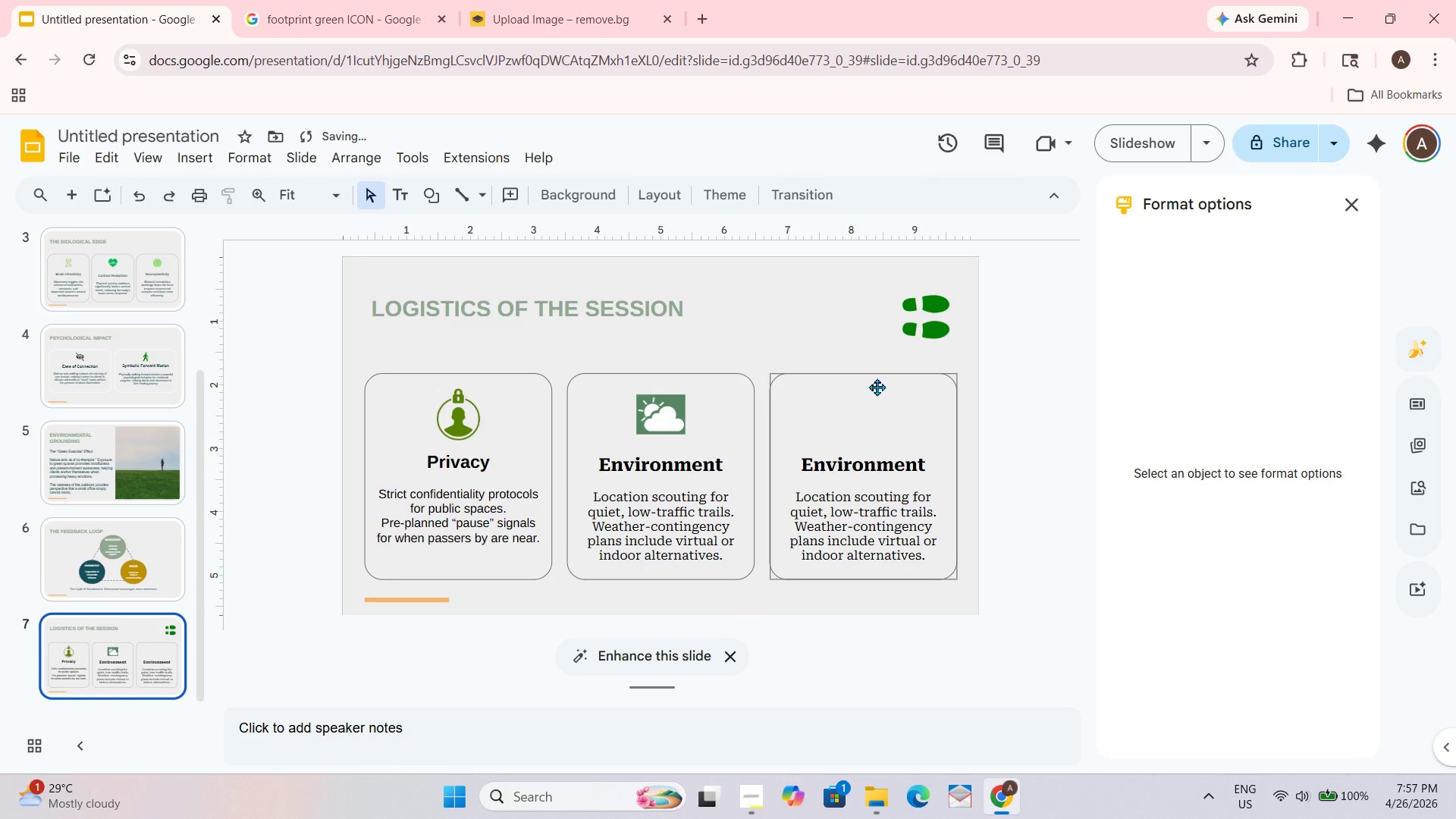 
left_click_drag(start_coordinate=[883, 384], to_coordinate=[877, 384])
 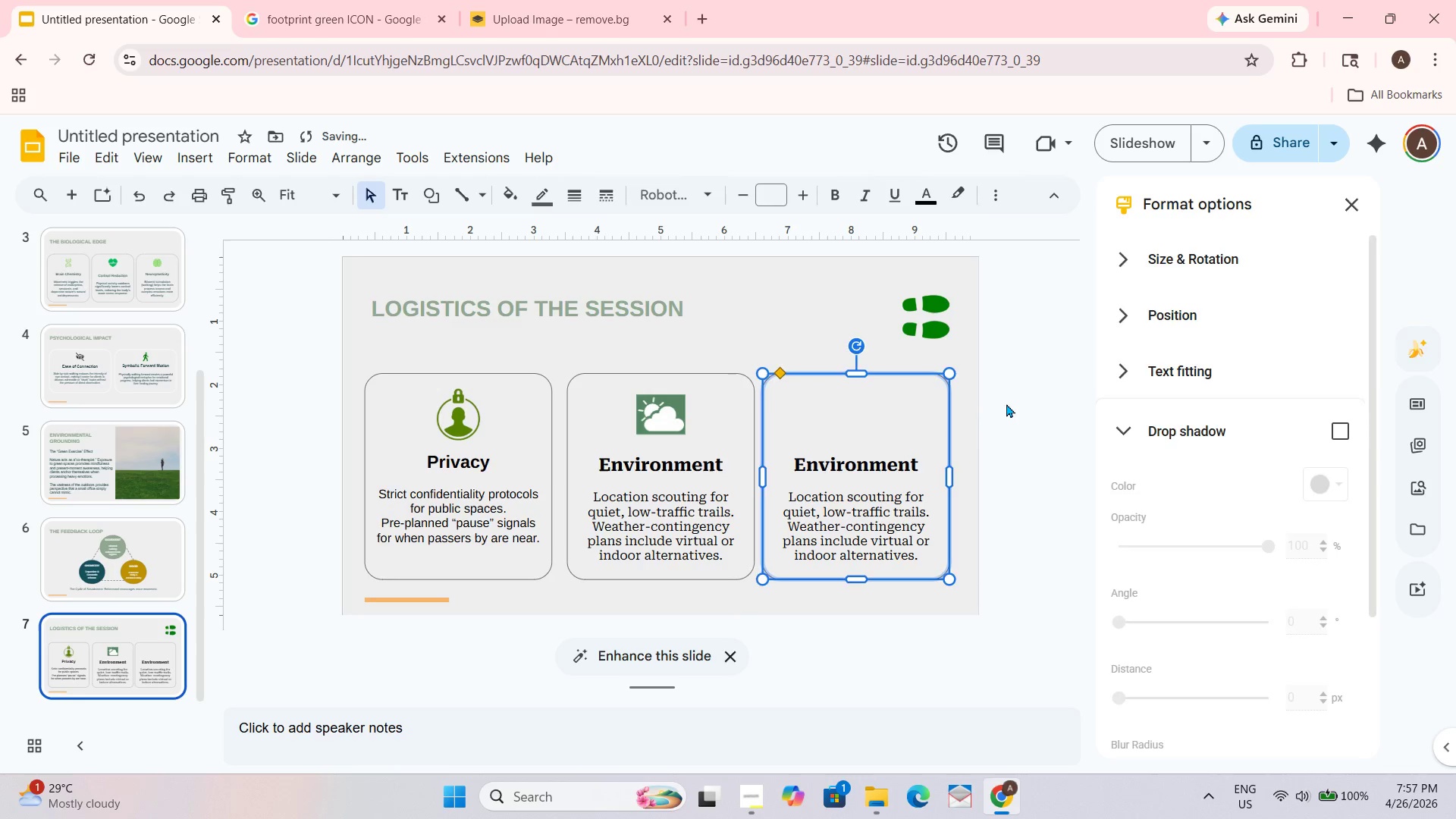 
left_click([1013, 404])
 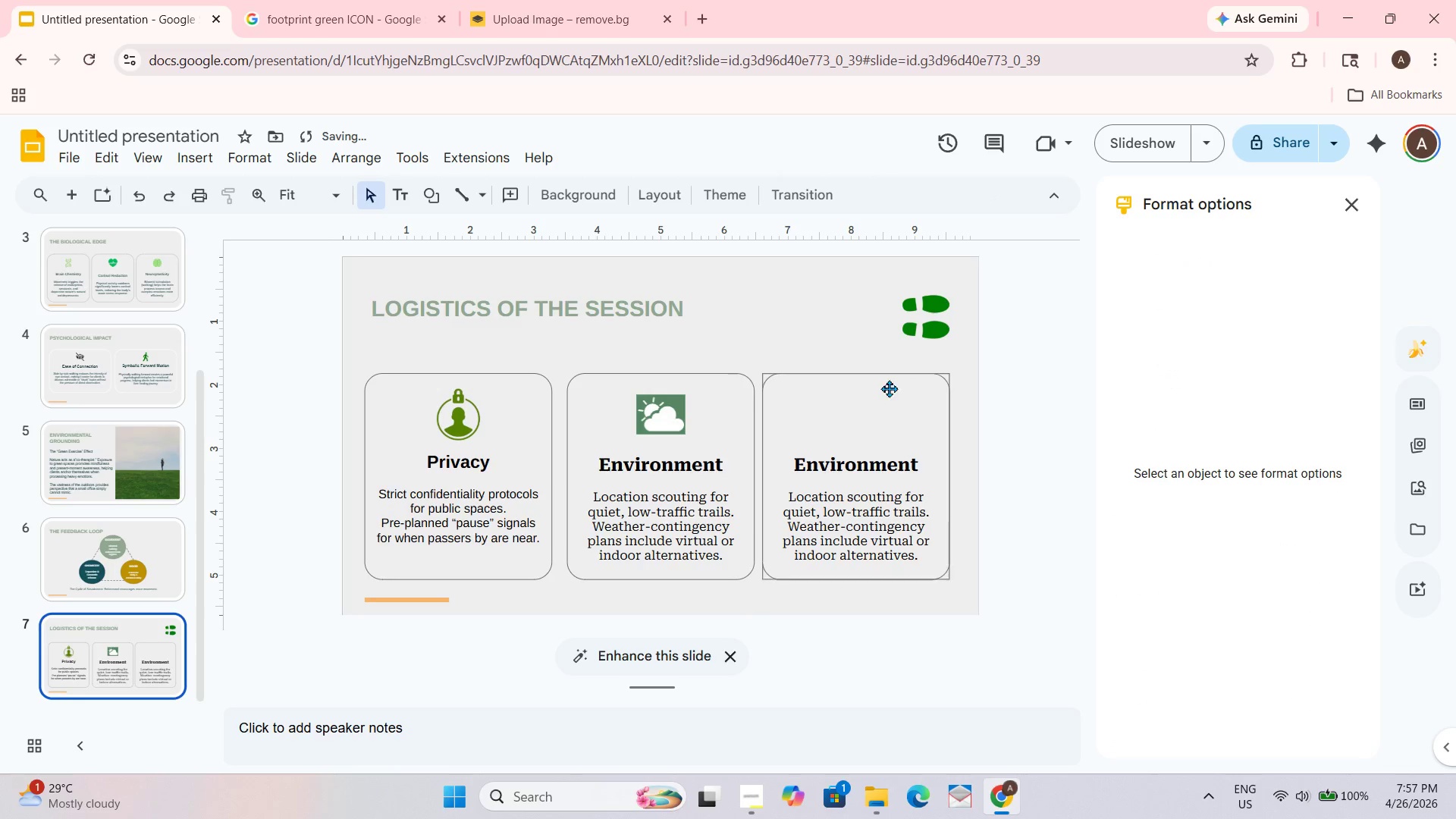 
left_click_drag(start_coordinate=[889, 383], to_coordinate=[893, 381])
 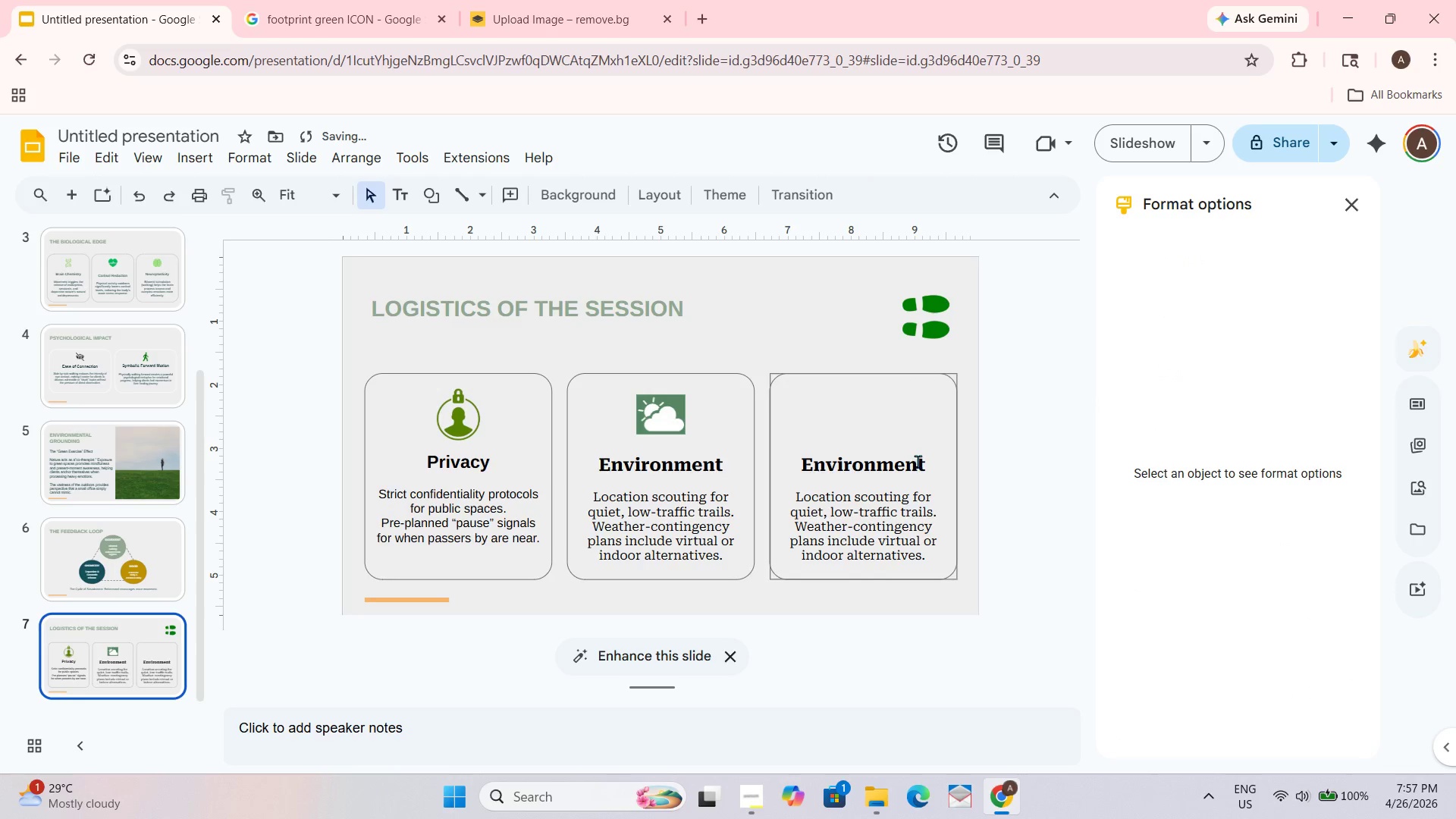 
left_click_drag(start_coordinate=[924, 463], to_coordinate=[802, 468])
 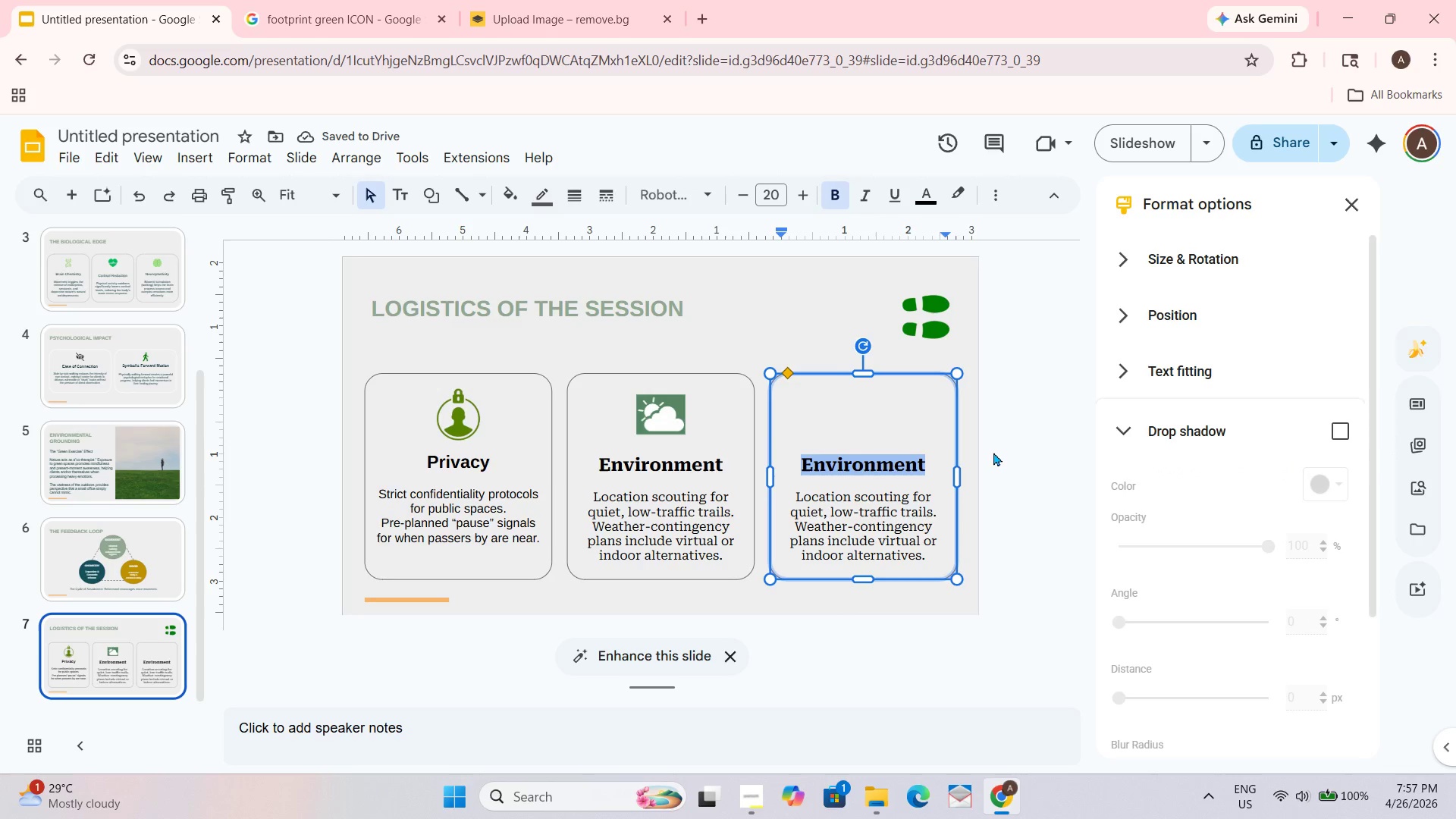 
type(Pace)
 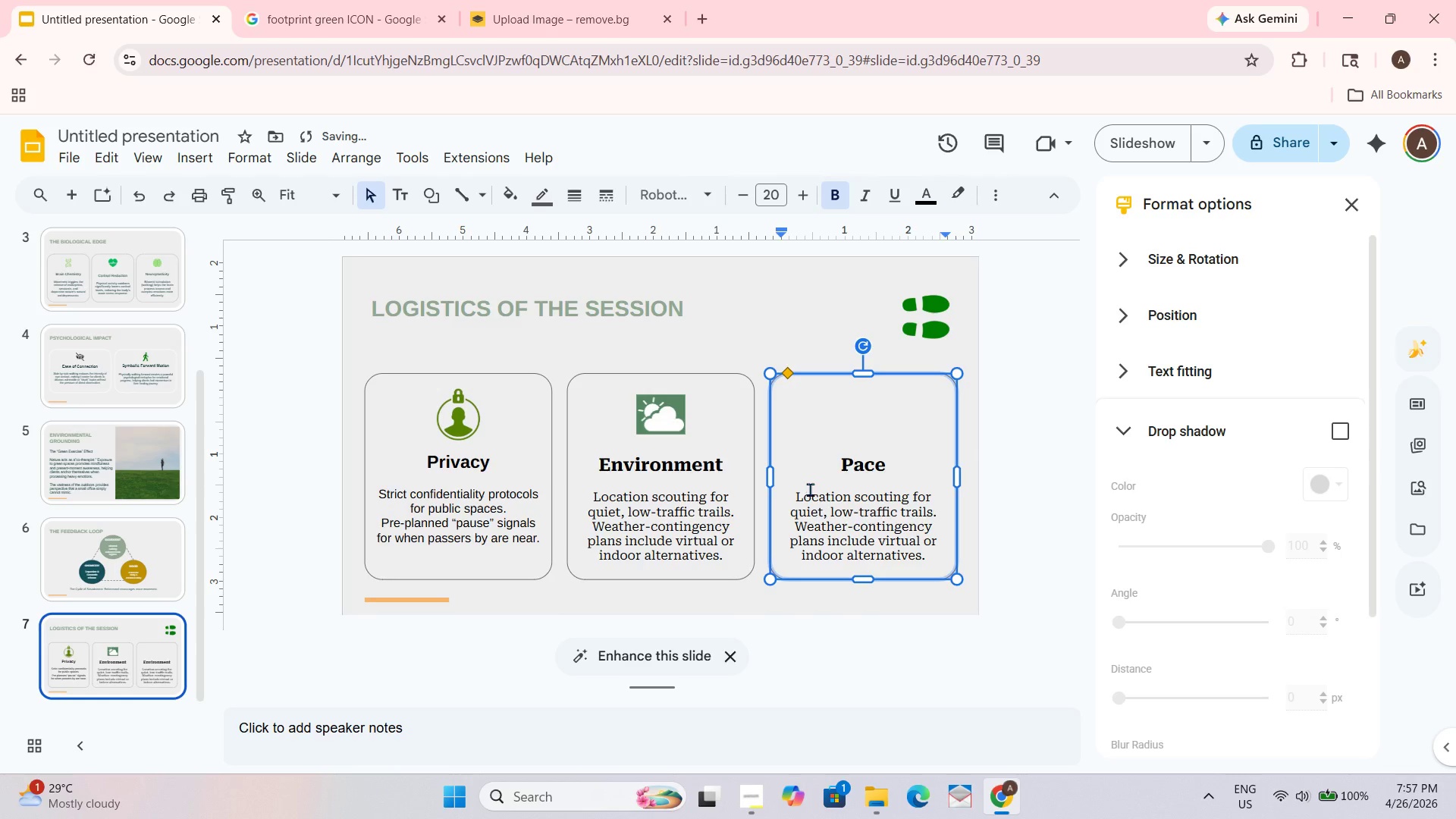 
left_click_drag(start_coordinate=[795, 499], to_coordinate=[947, 562])
 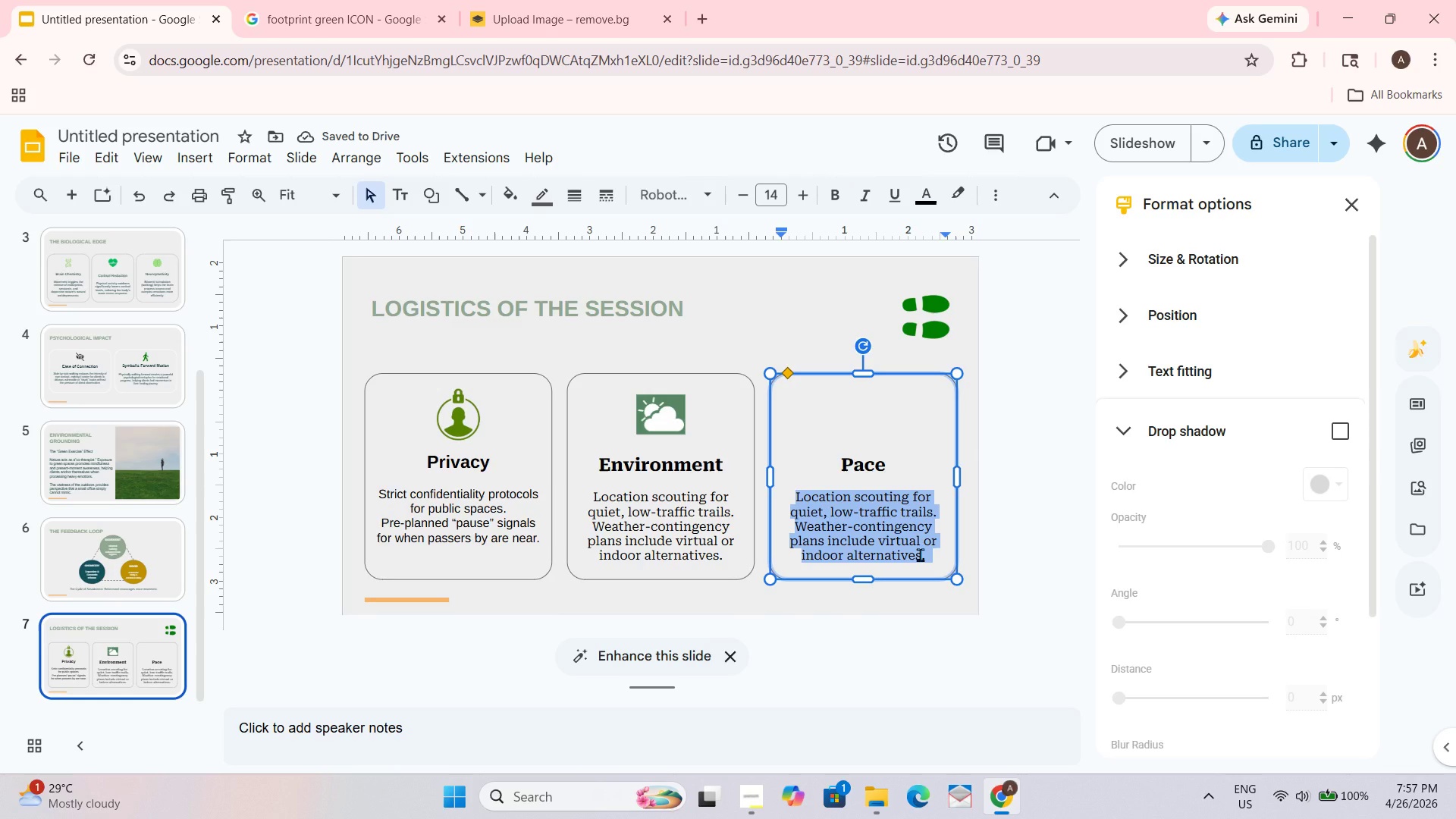 
type(Therapy is not a workout)
 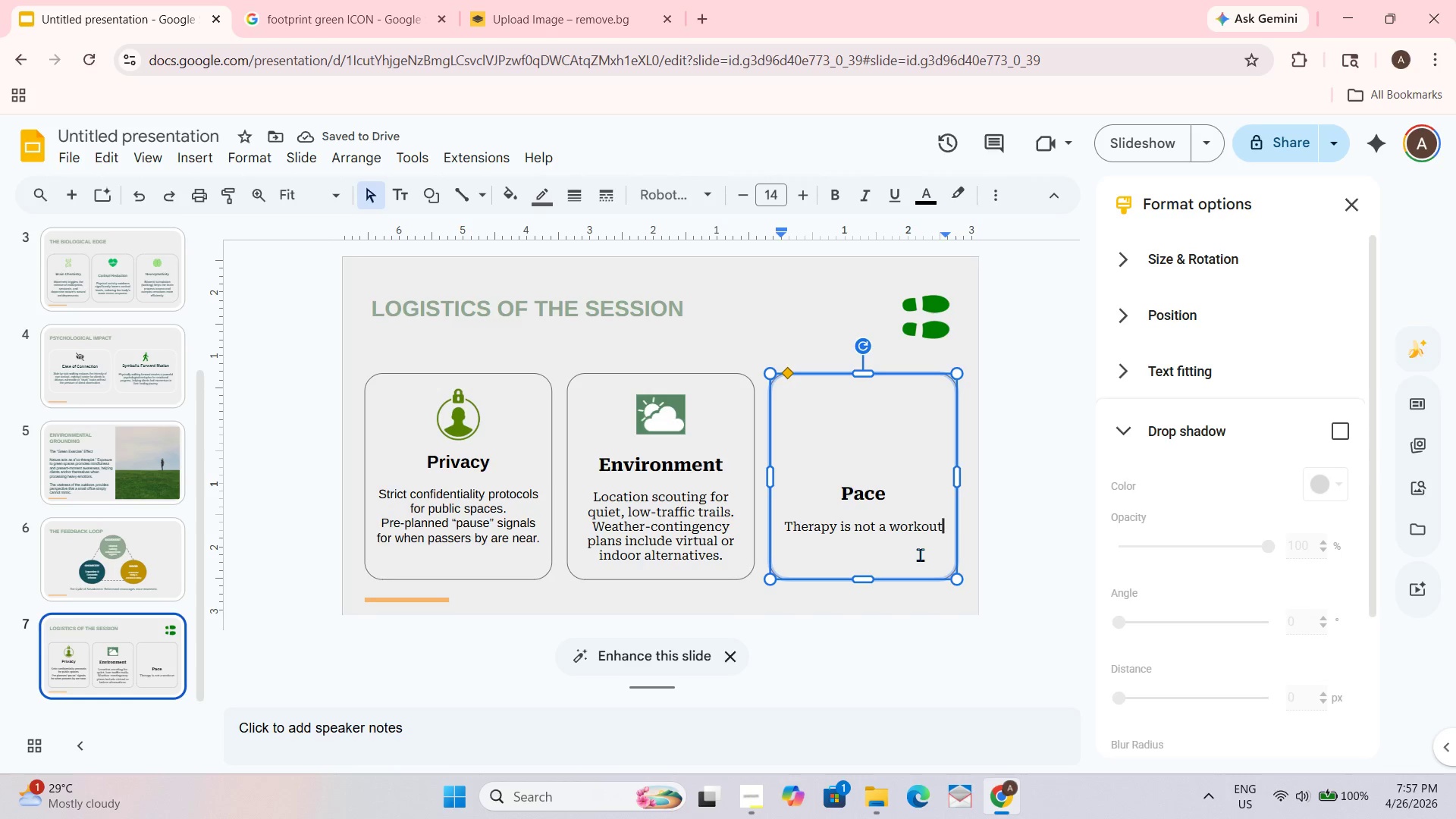 
type(. We walk at the clients)
 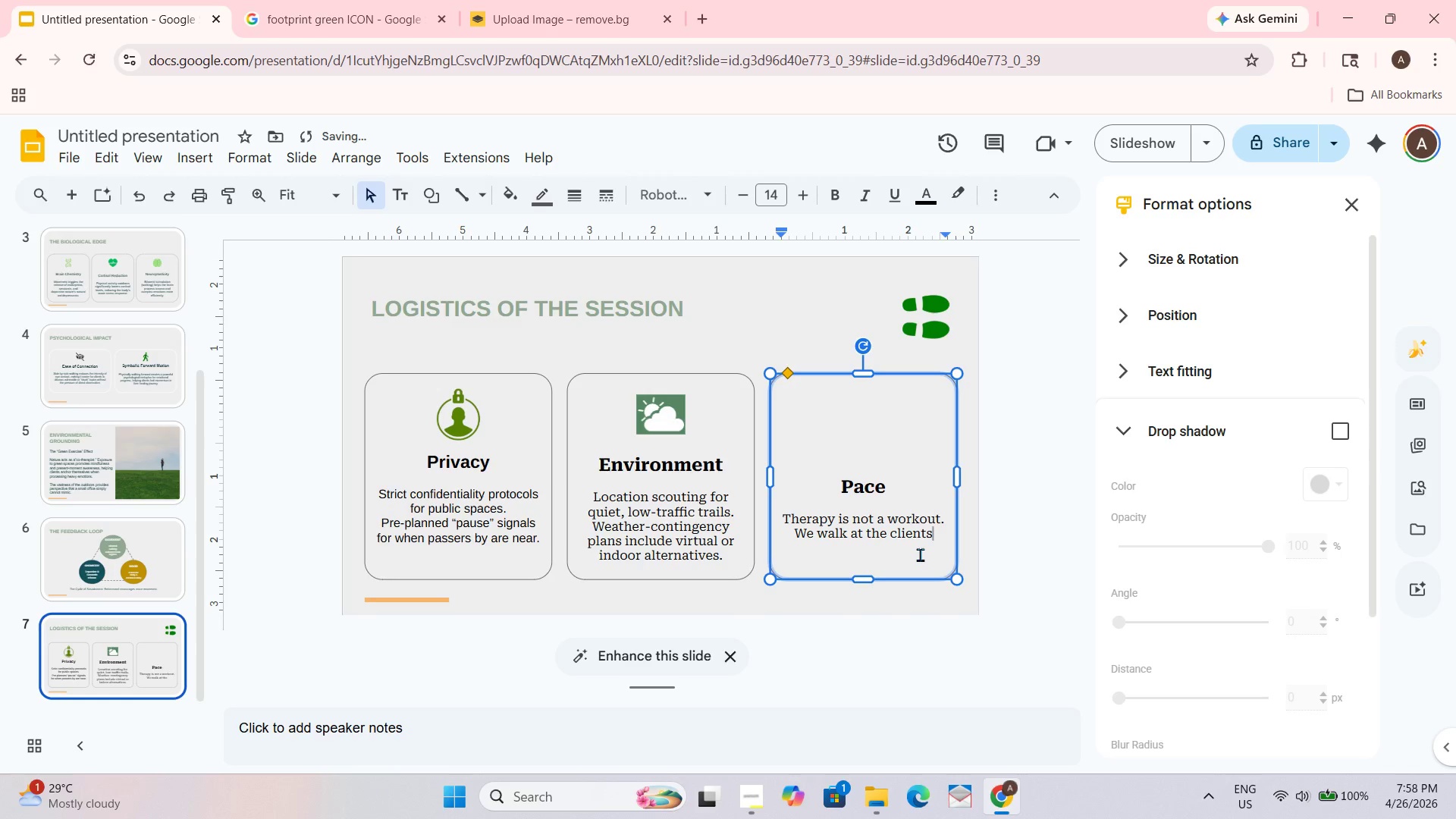 
key(Backspace)
type('s preferred rhythm, often pausing for "")
 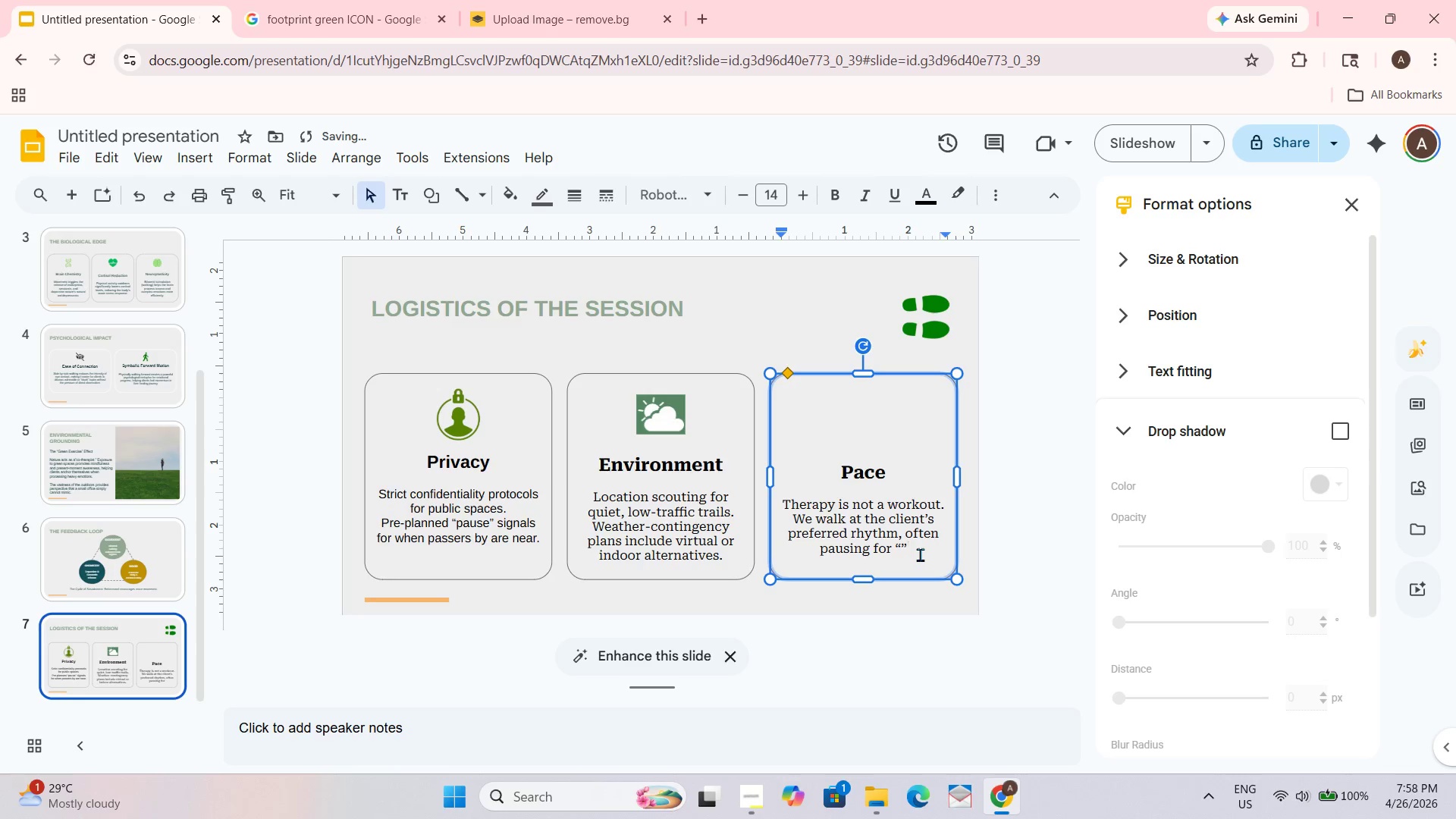 
key(ArrowLeft)
 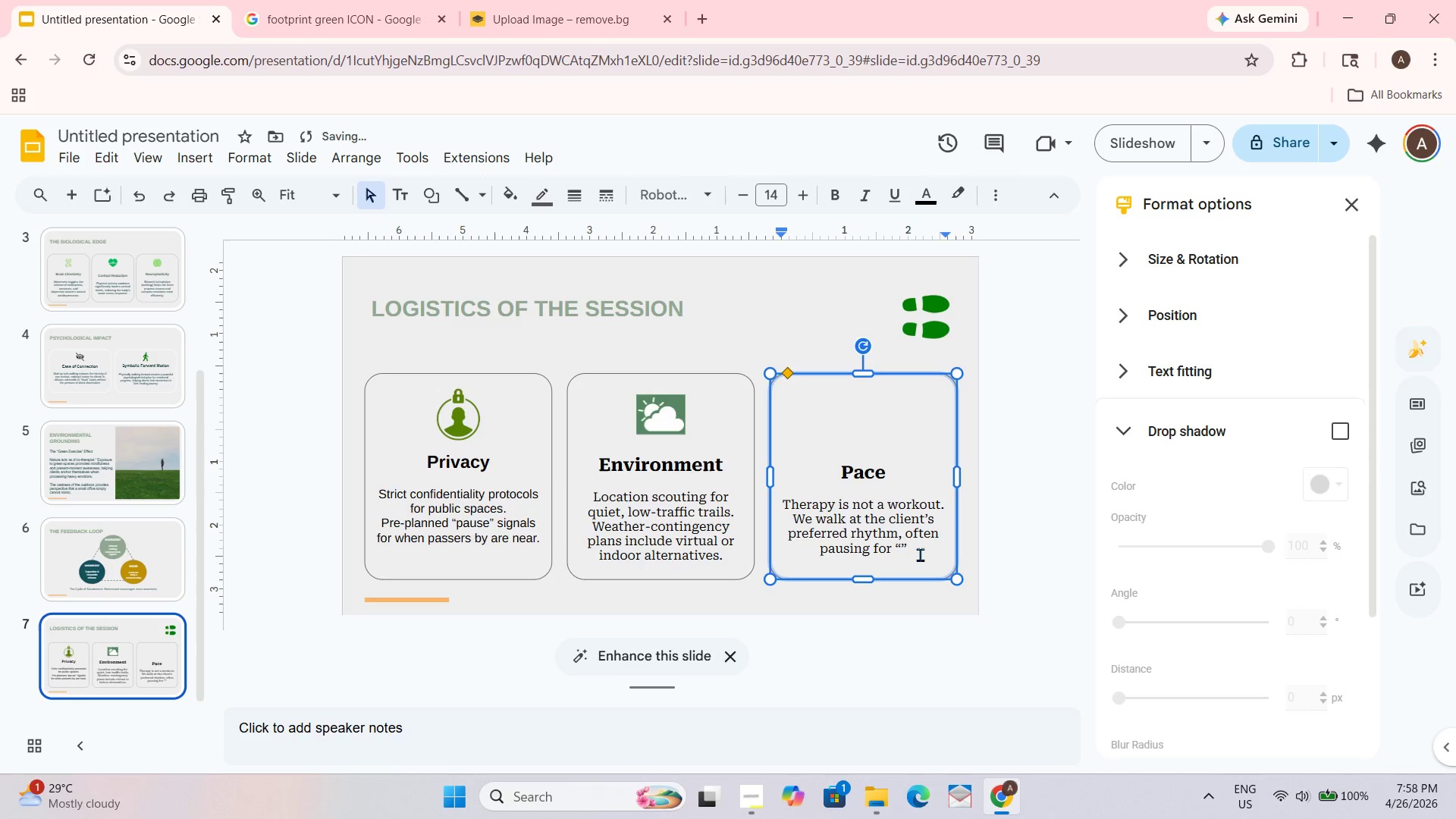 
type(static)
 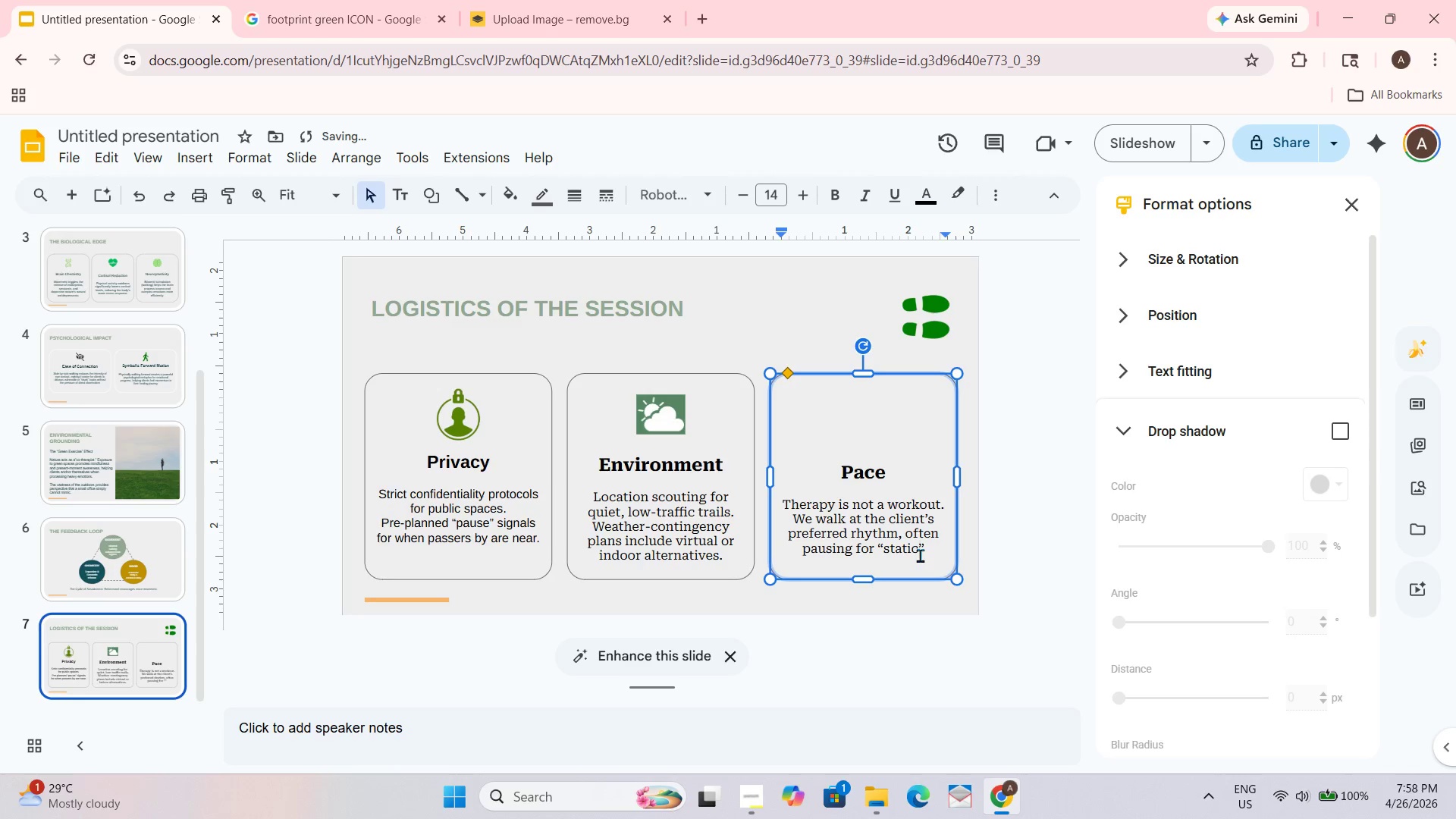 
key(ArrowRight)
 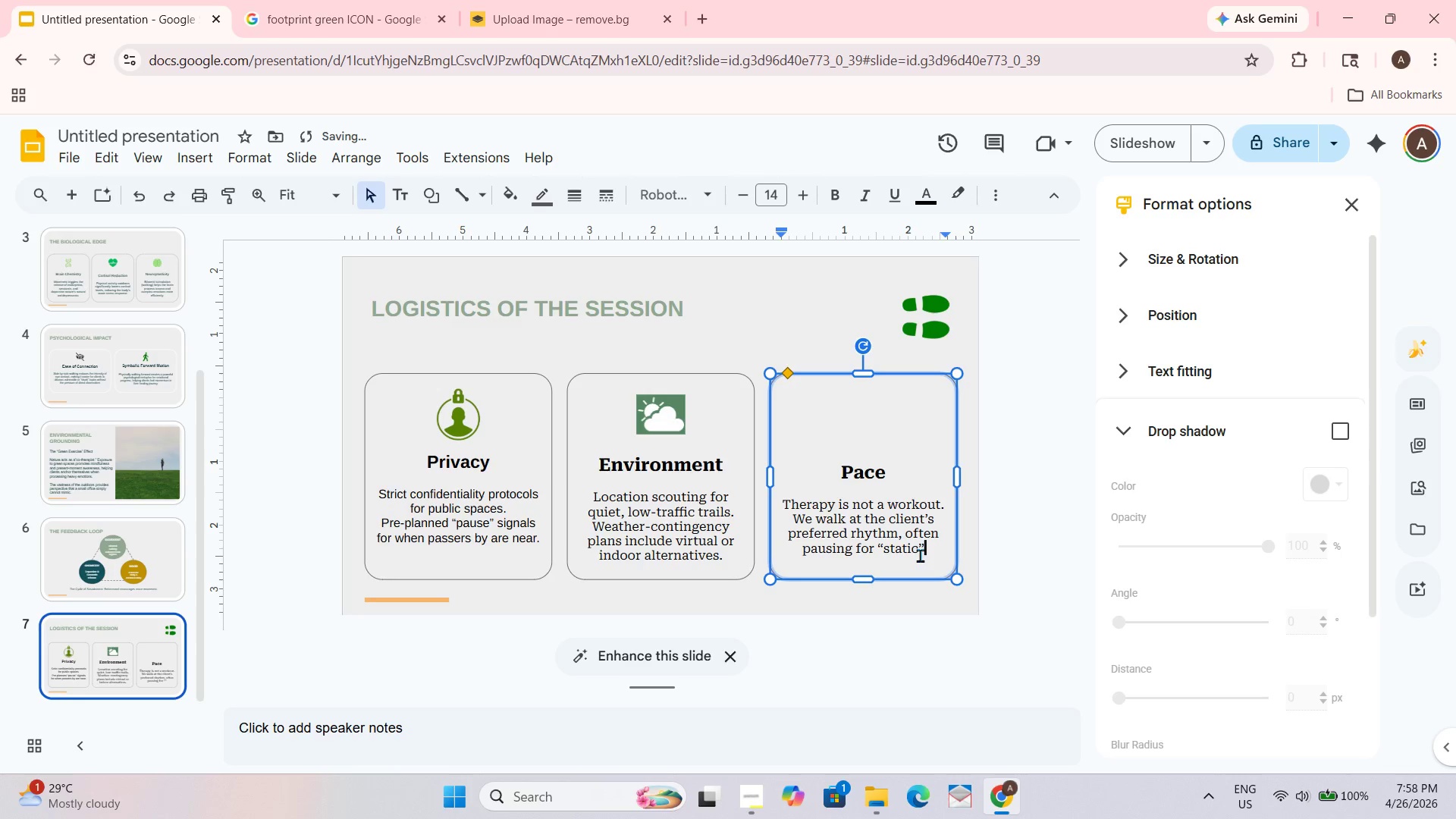 
key(ArrowRight)
 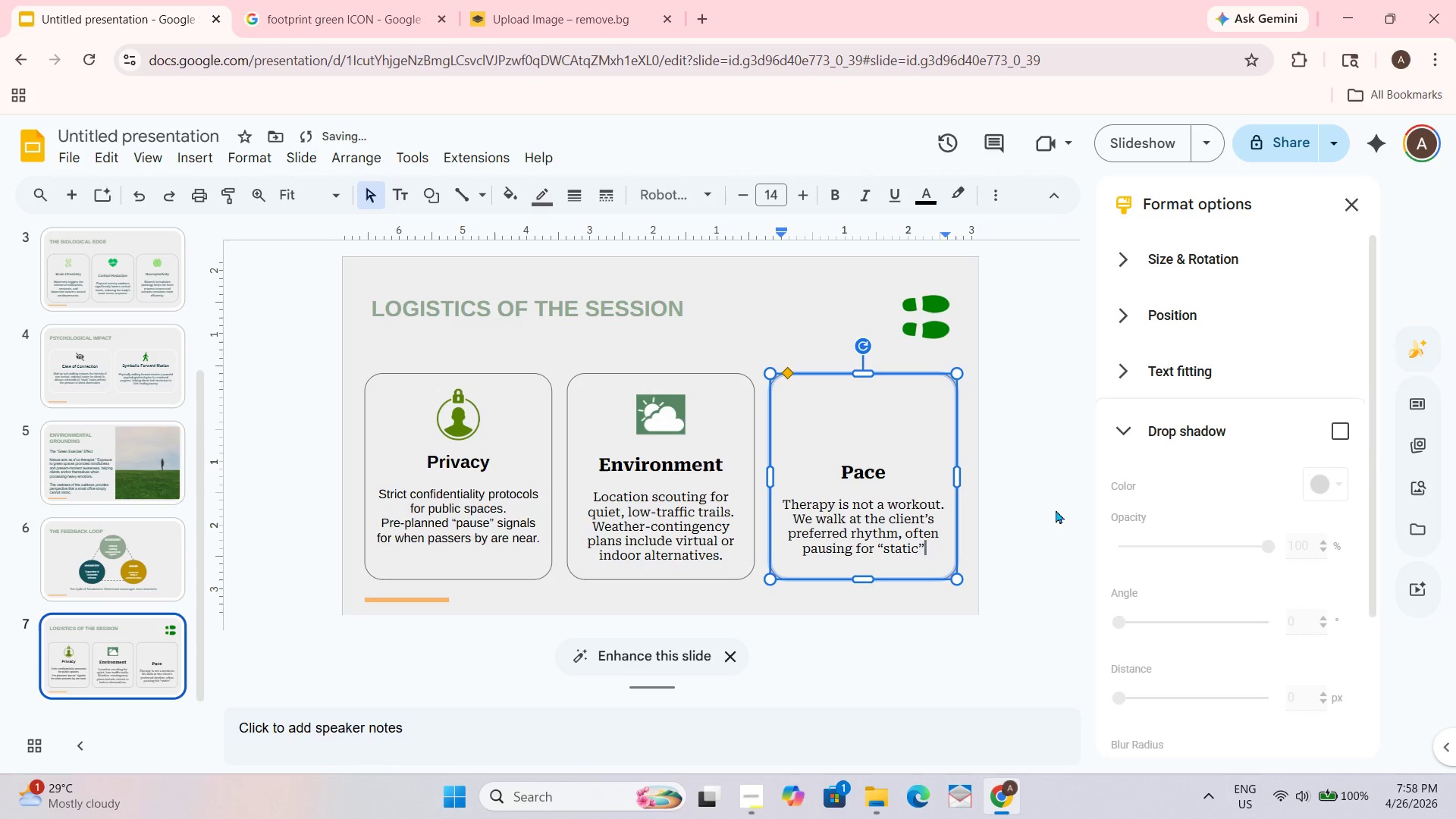 
type( grounding exercise.)
 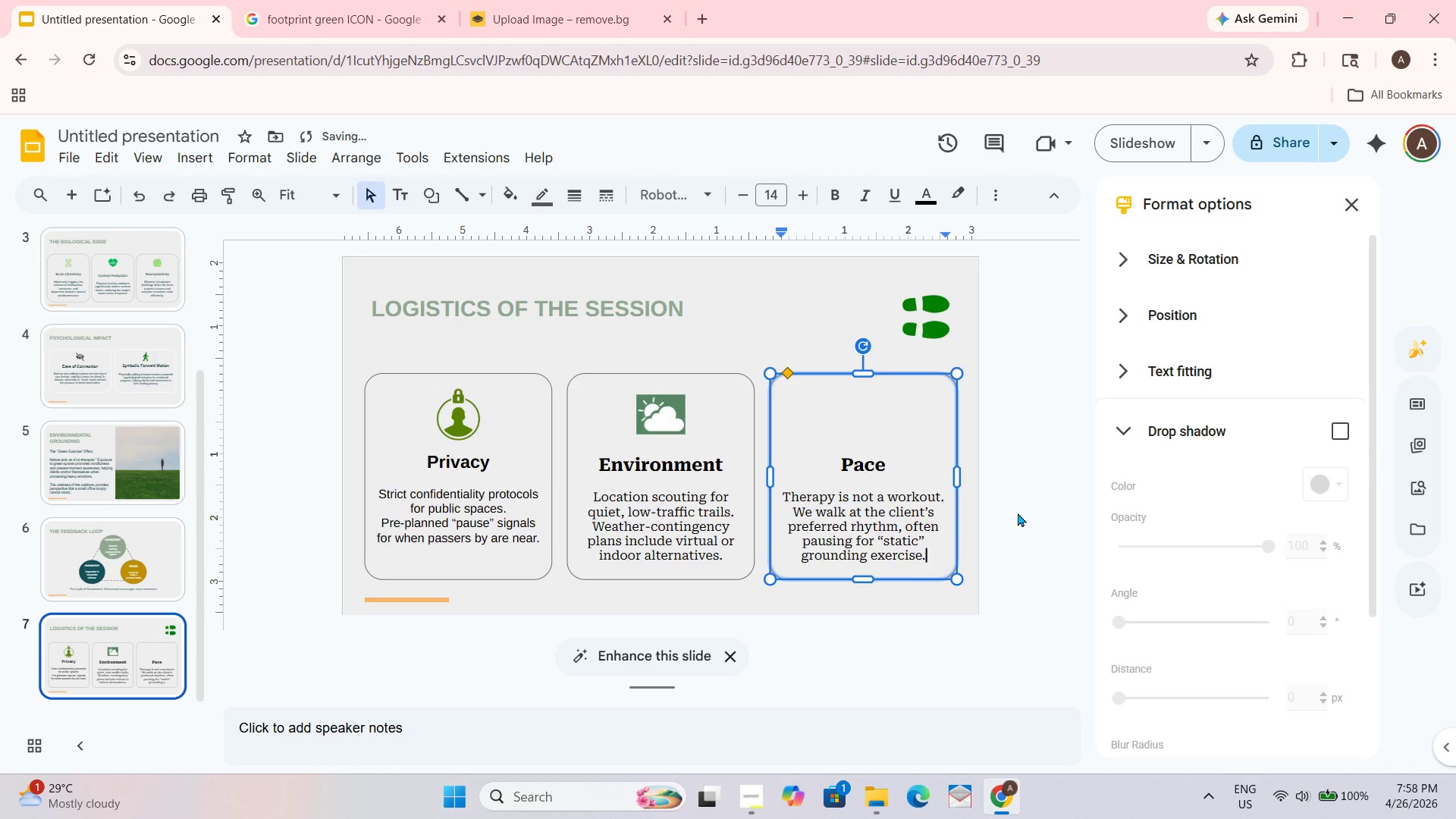 
left_click([1018, 513])
 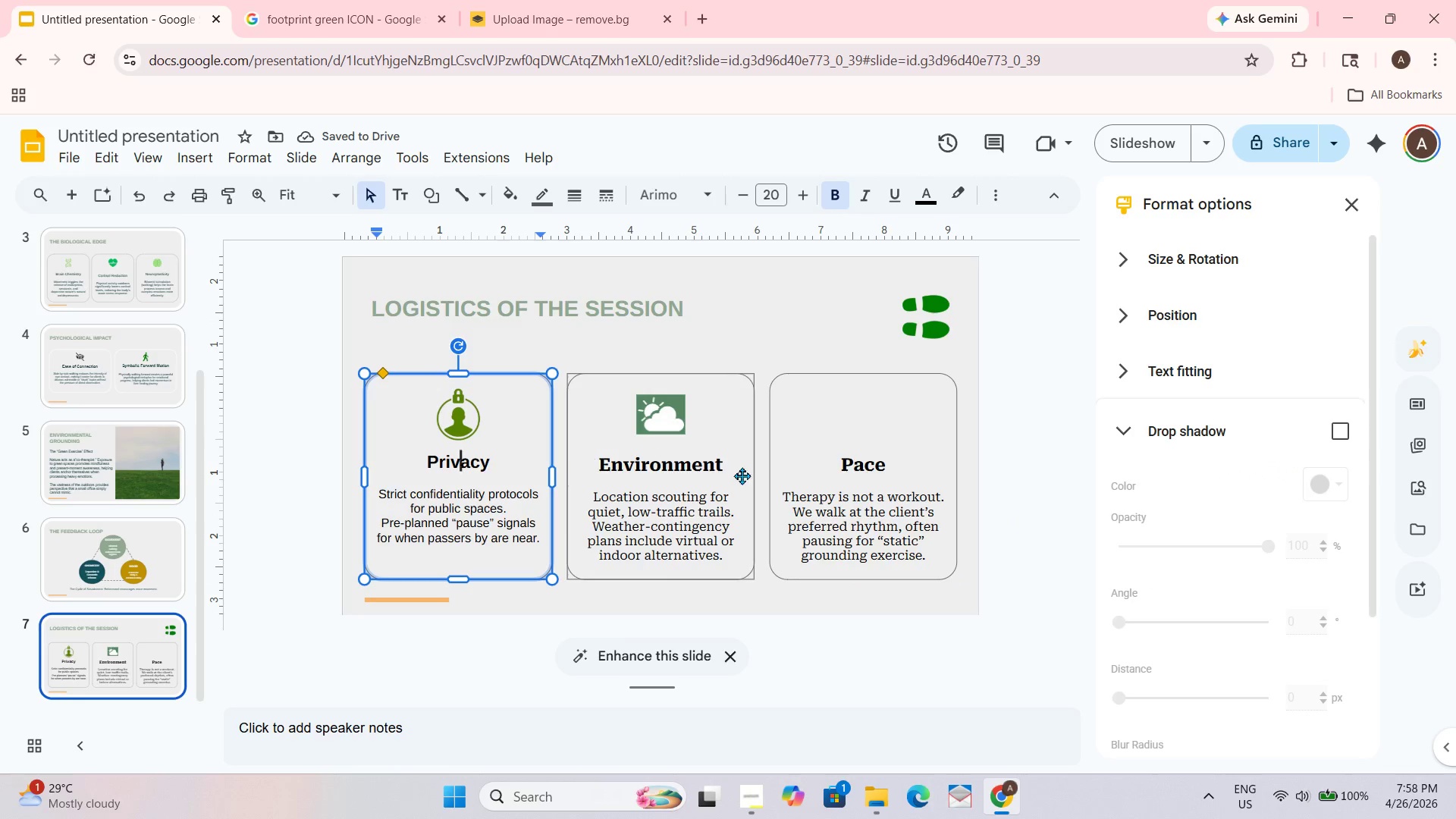 
hold_key(key=ControlLeft, duration=0.83)
 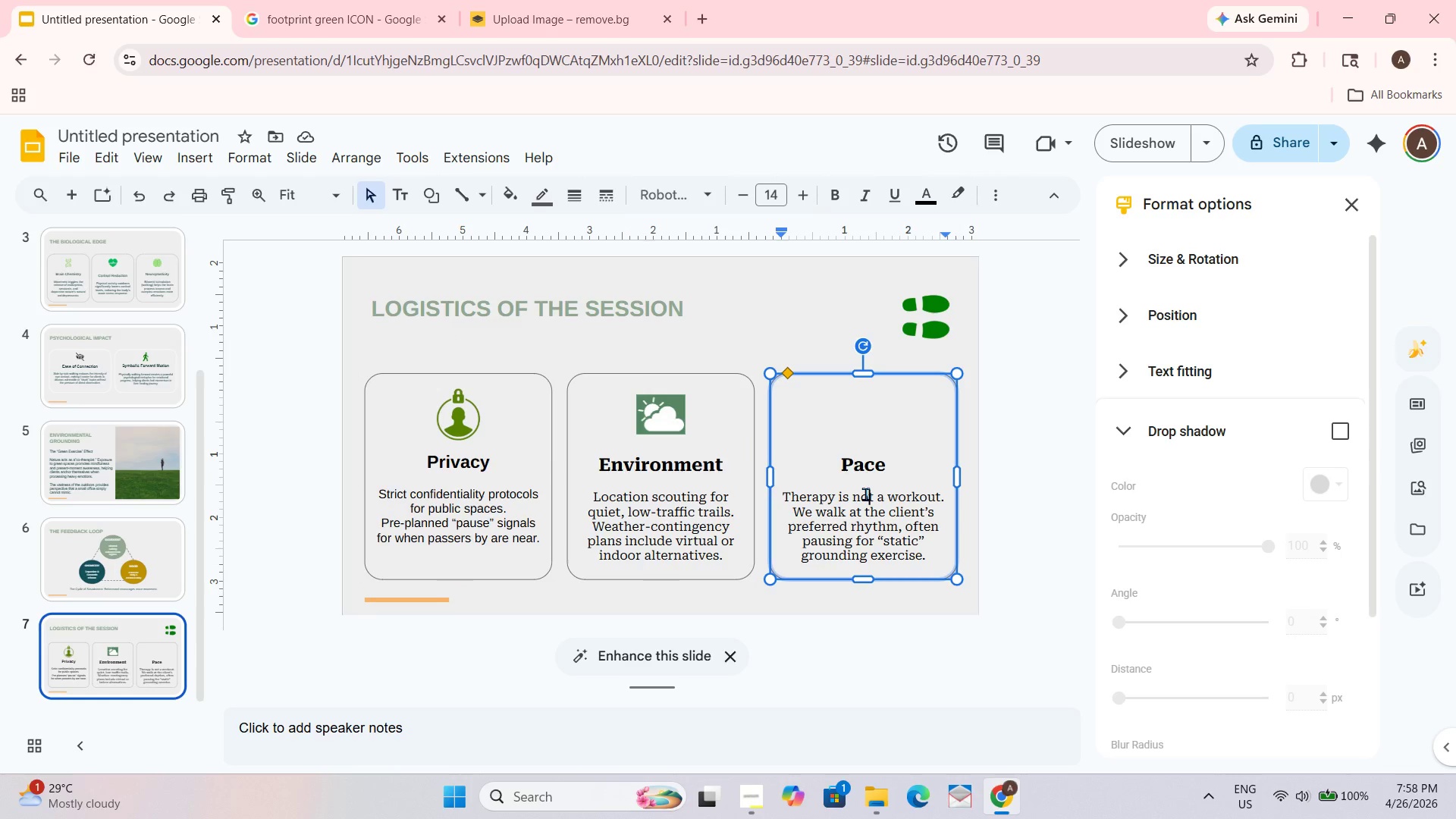 
left_click([500, 513])
 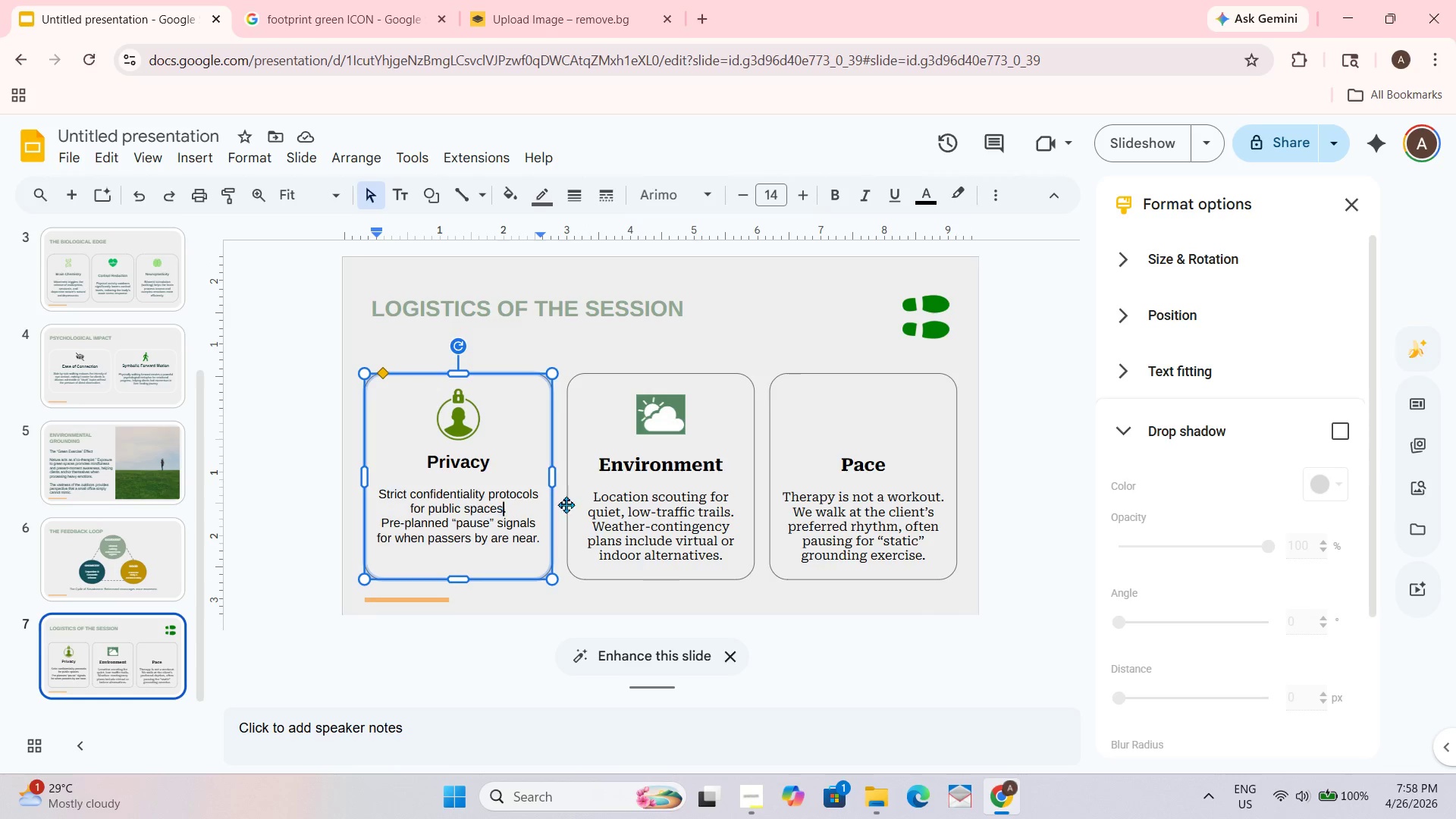 
key(Control+A)
 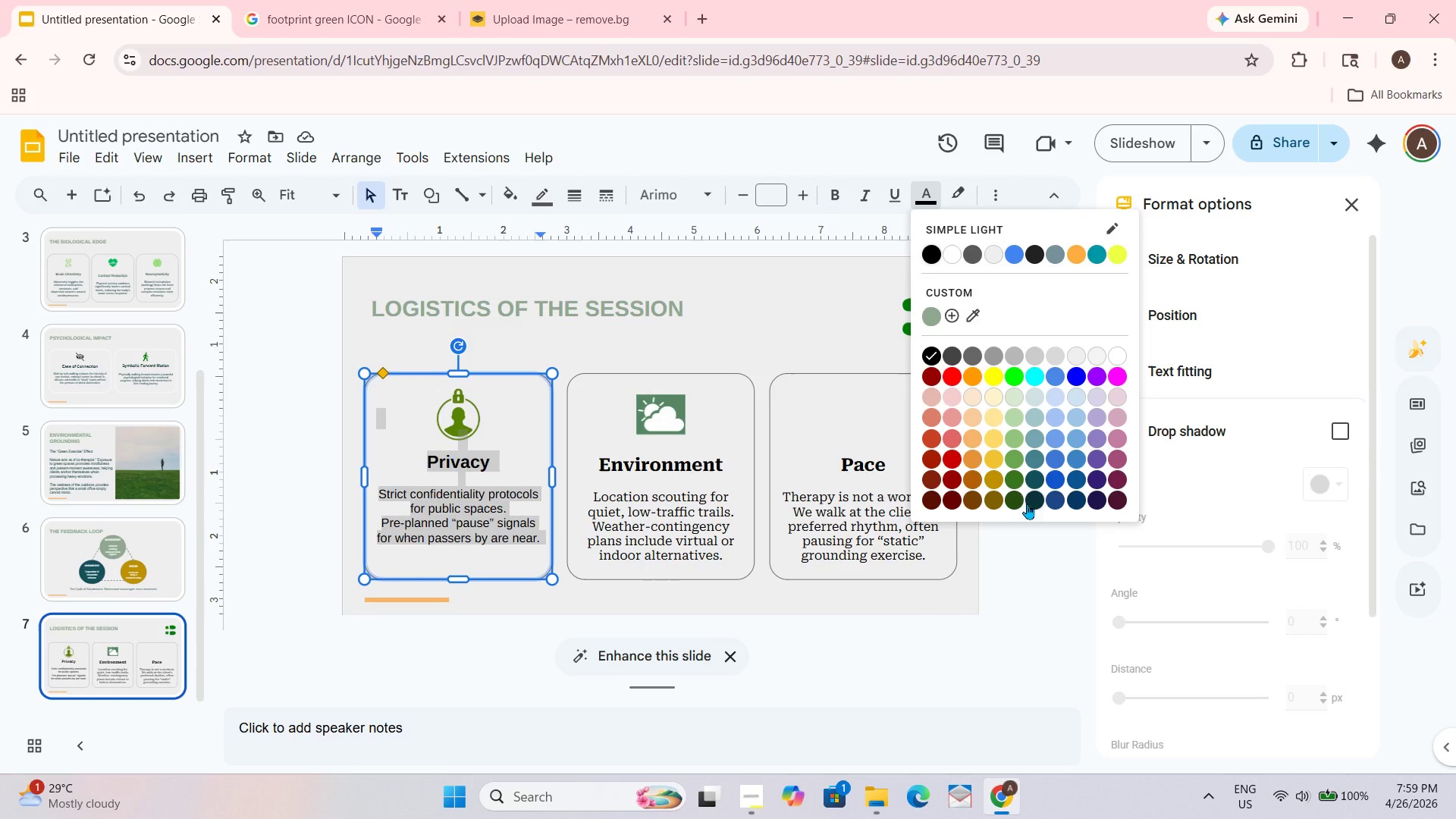 
wait(5.95)
 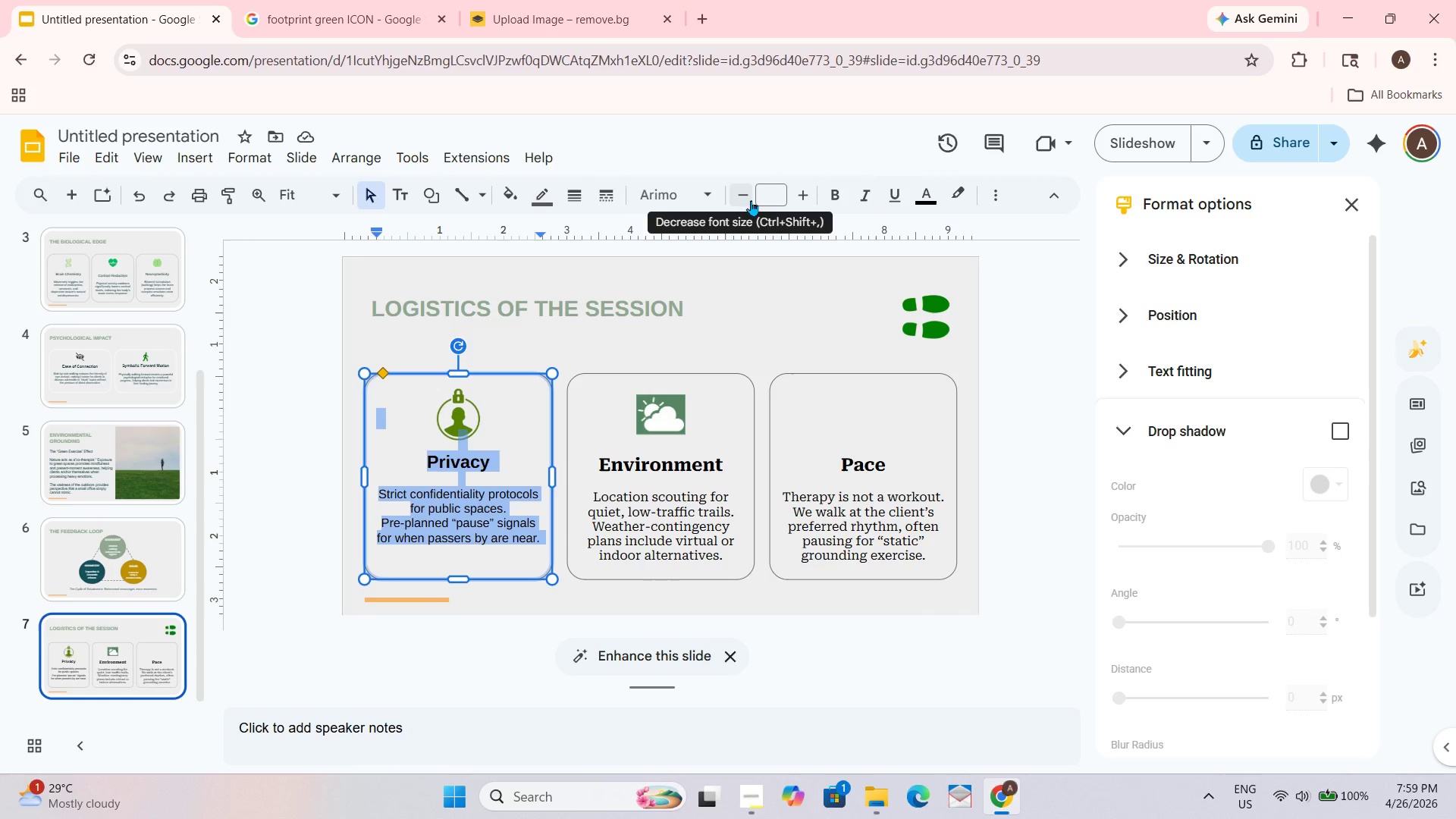 
double_click([698, 523])
 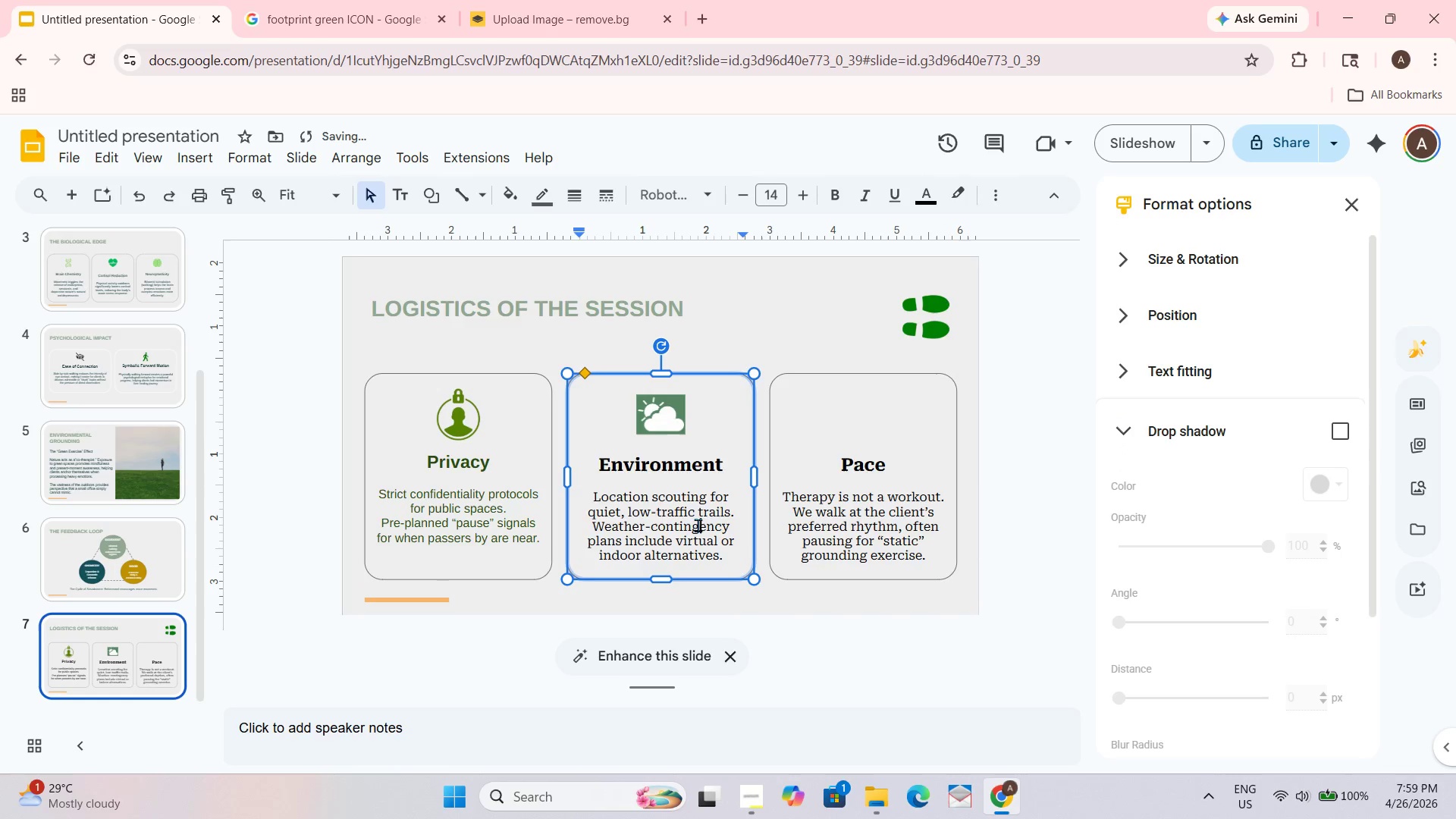 
key(Control+ControlLeft)
 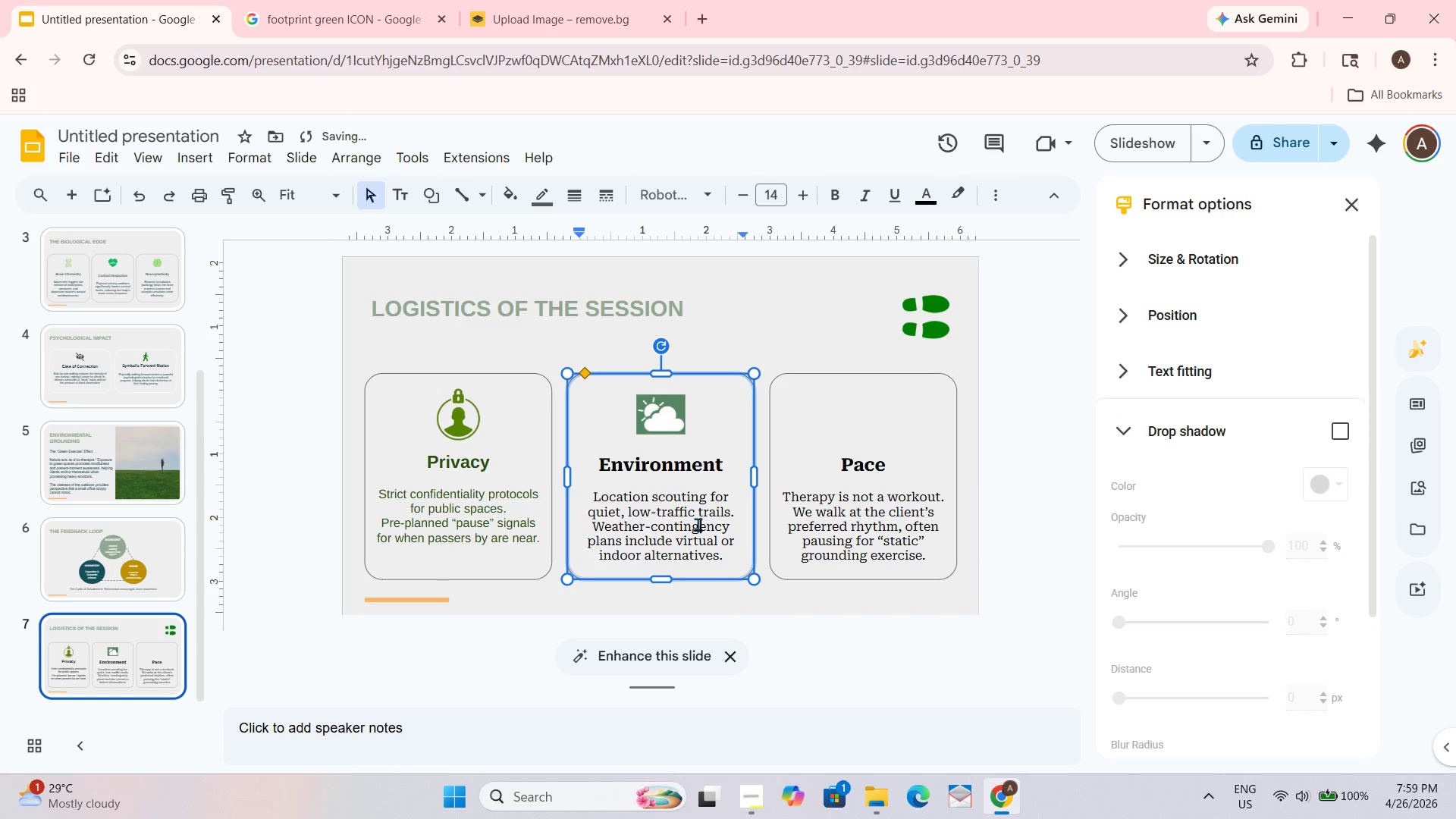 
key(Control+A)
 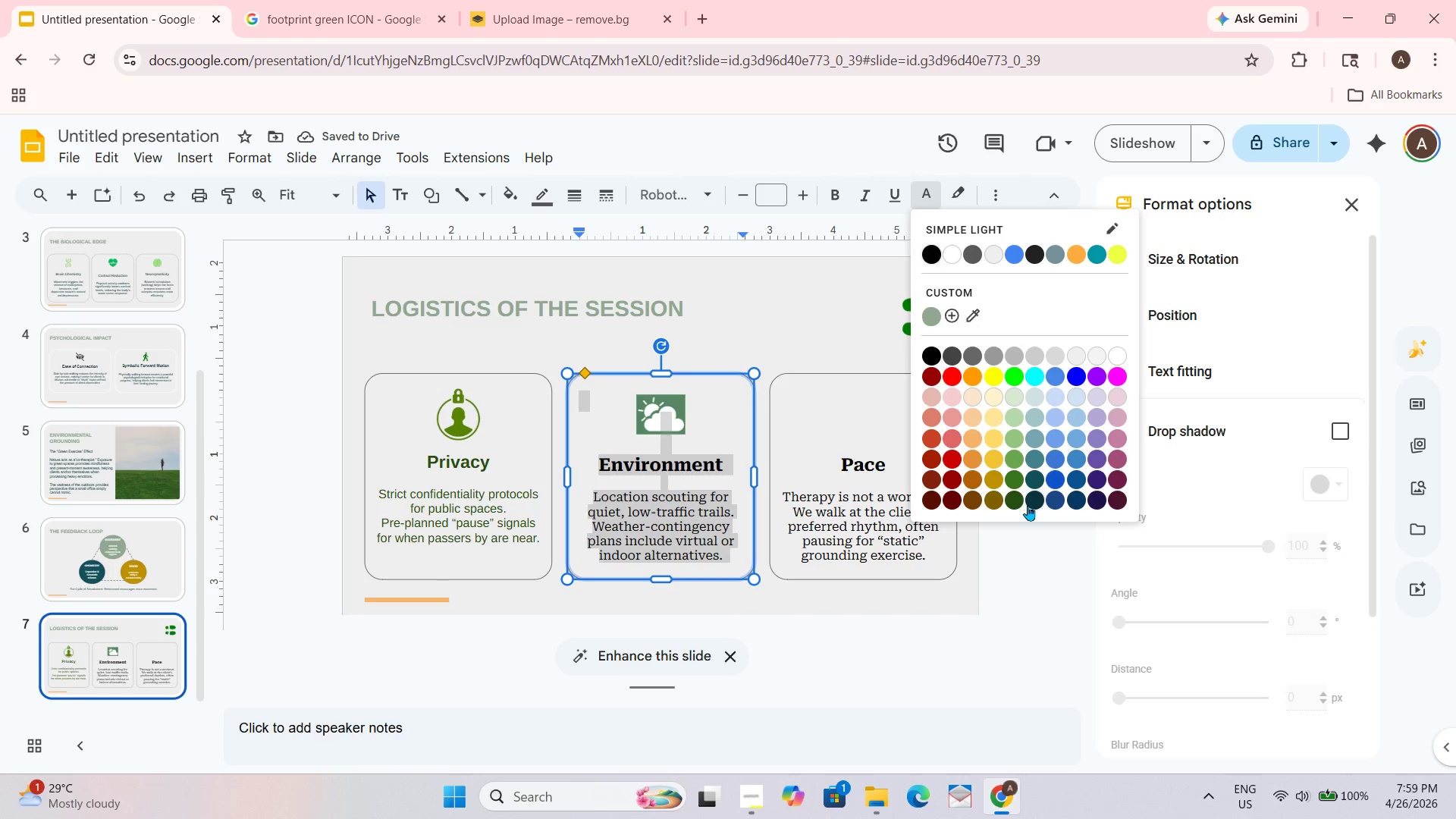 
double_click([860, 540])
 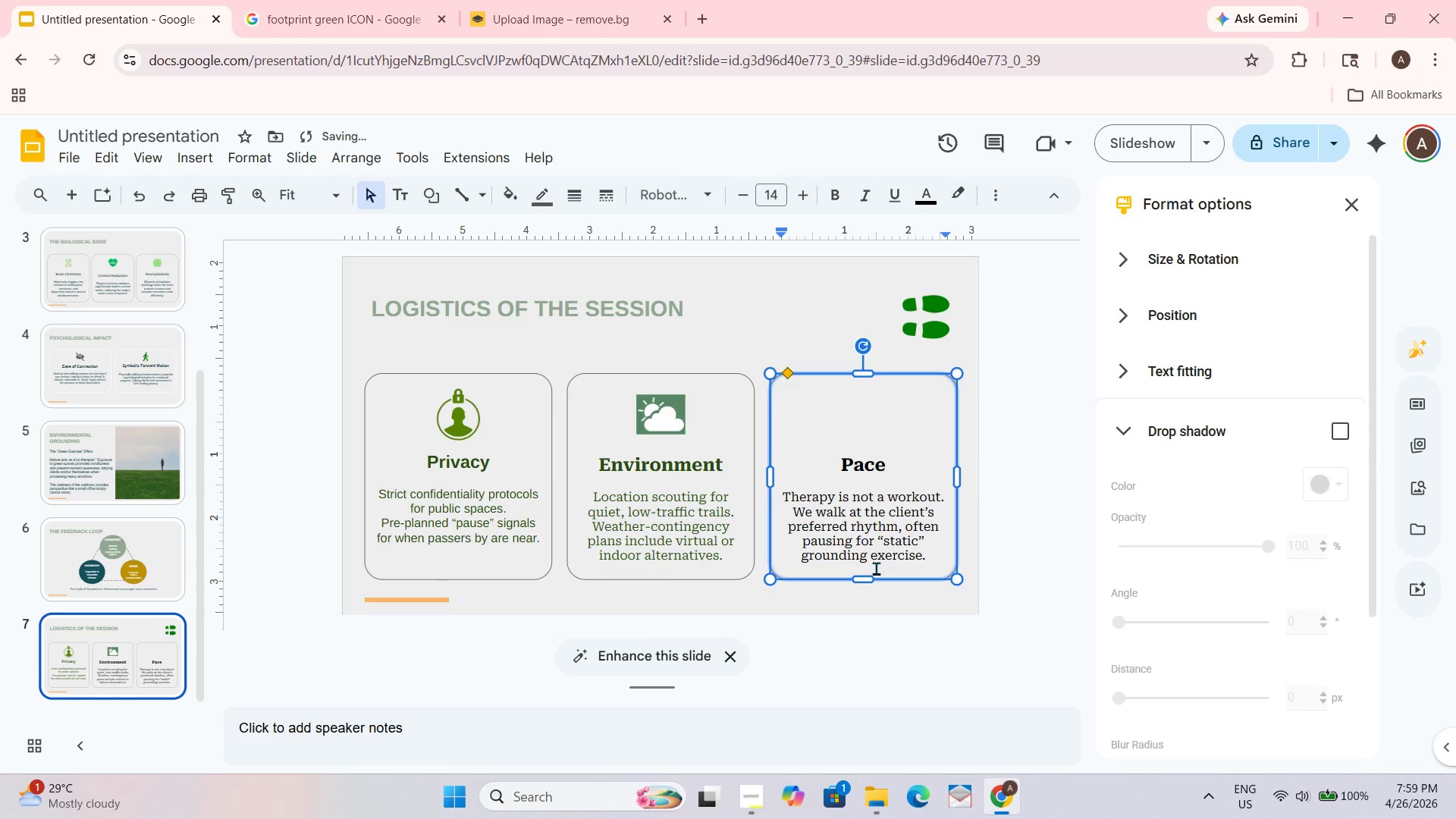 
key(Control+ControlLeft)
 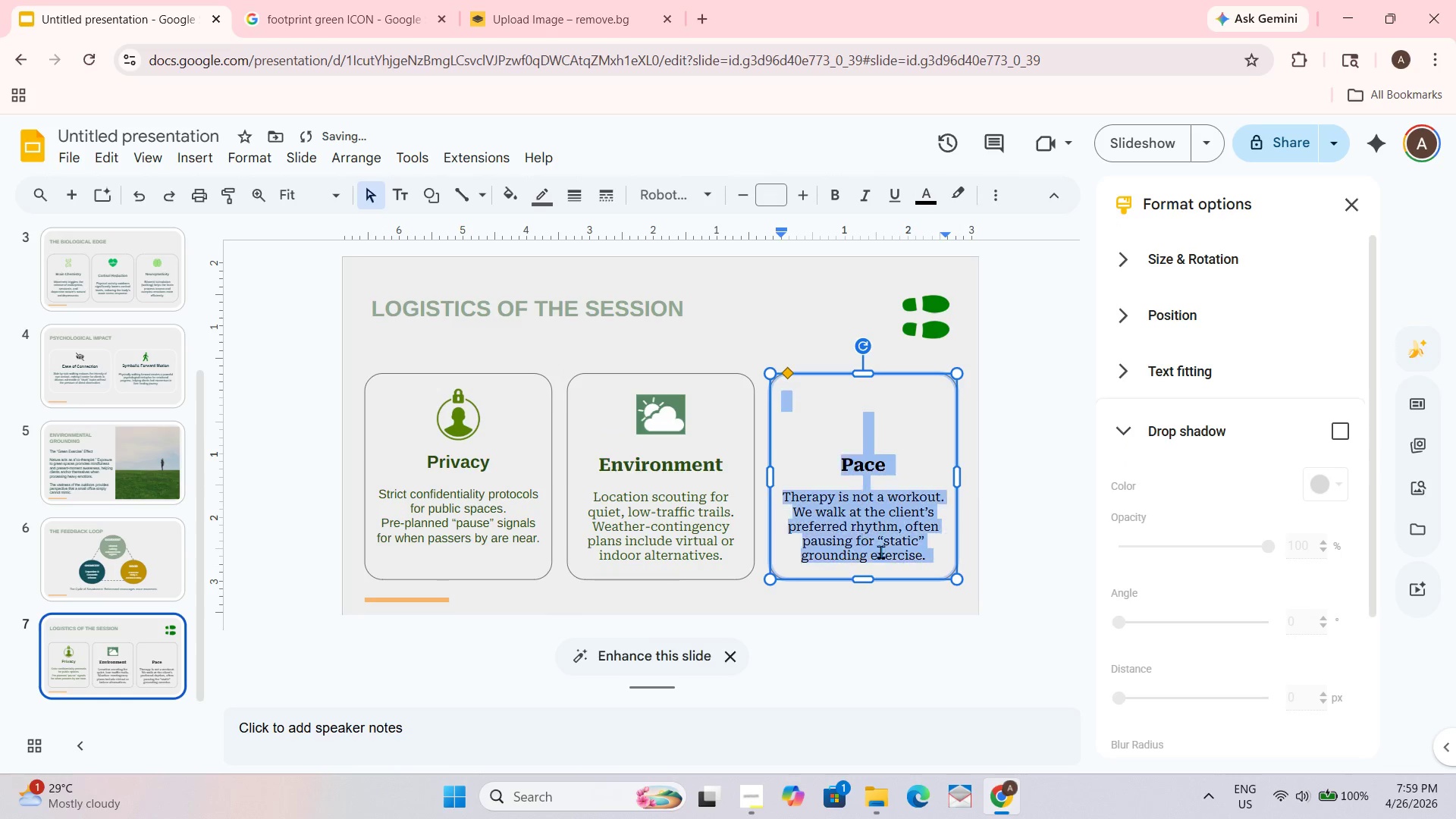 
key(Control+A)
 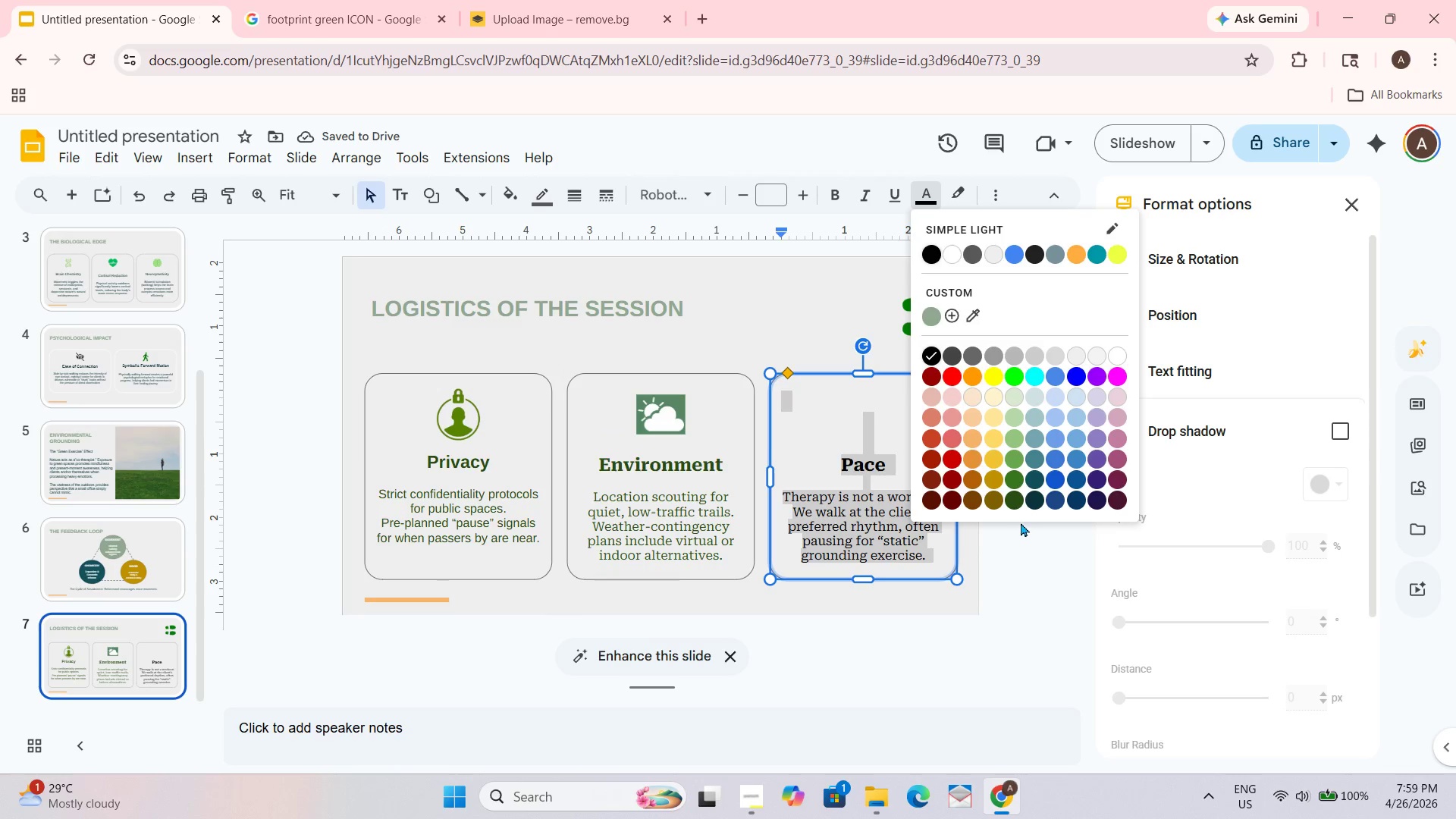 
double_click([1011, 513])
 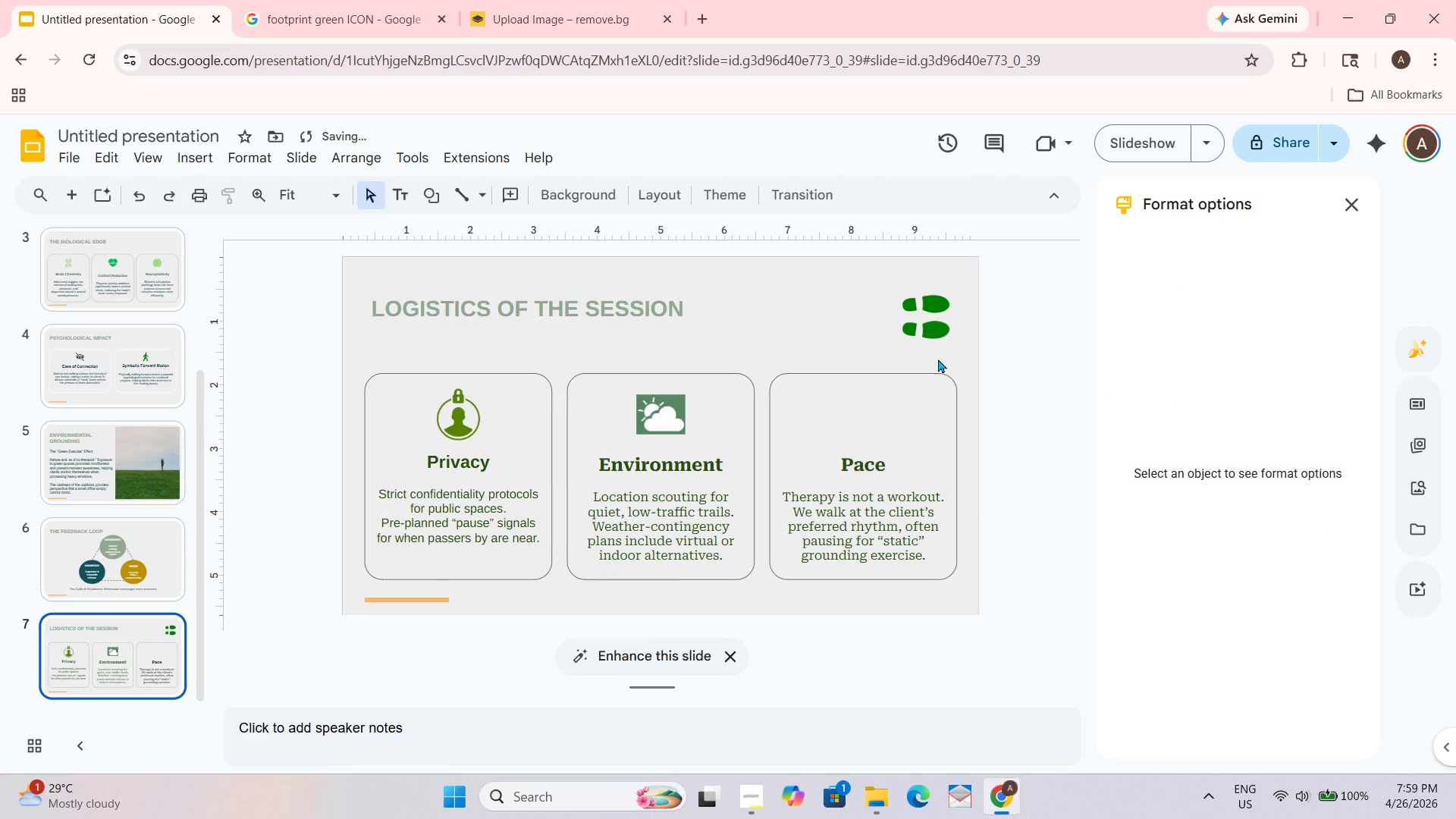 
left_click_drag(start_coordinate=[924, 302], to_coordinate=[866, 403])
 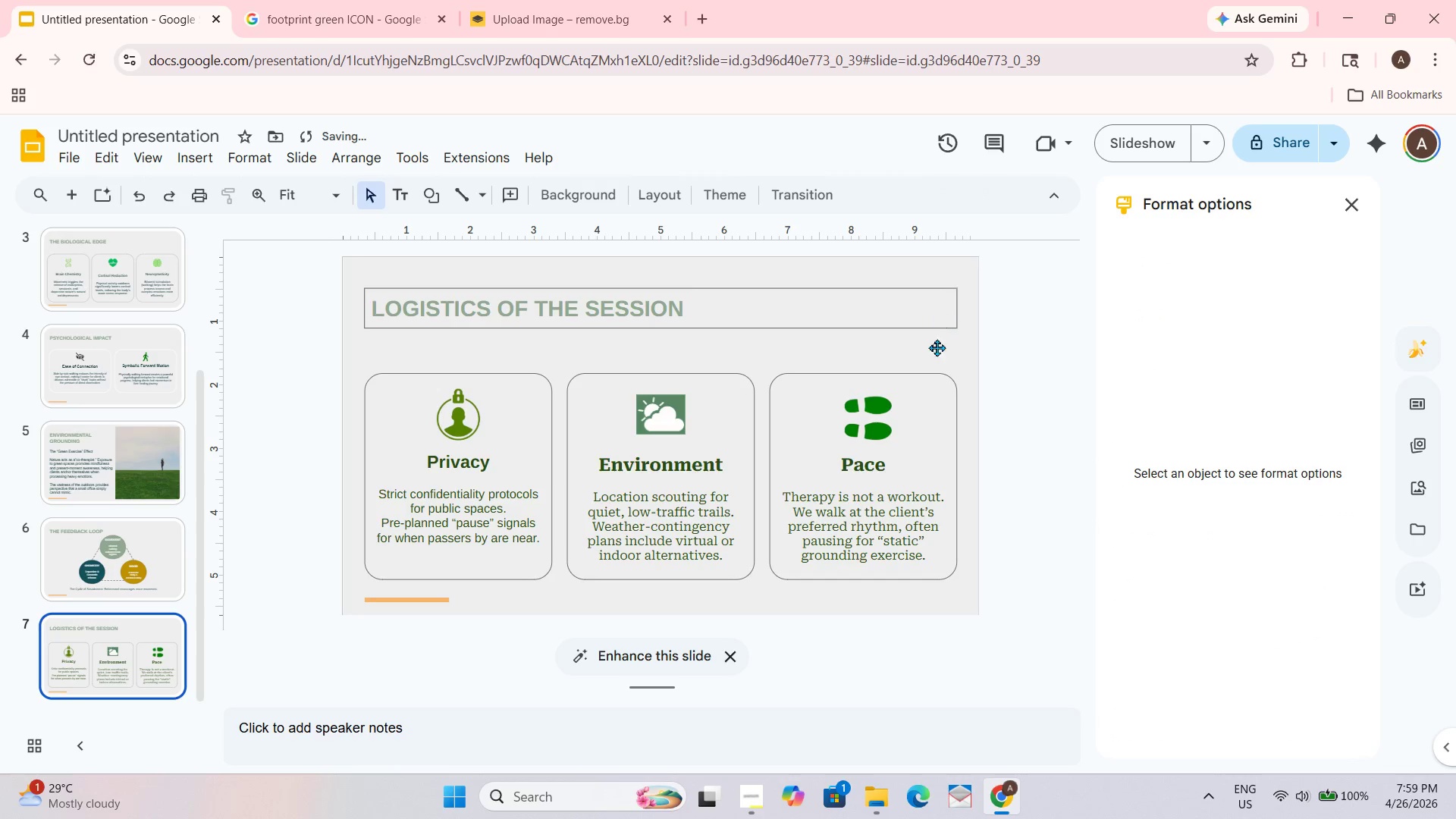 
scroll: coordinate [929, 657], scroll_direction: down, amount: 2.0
 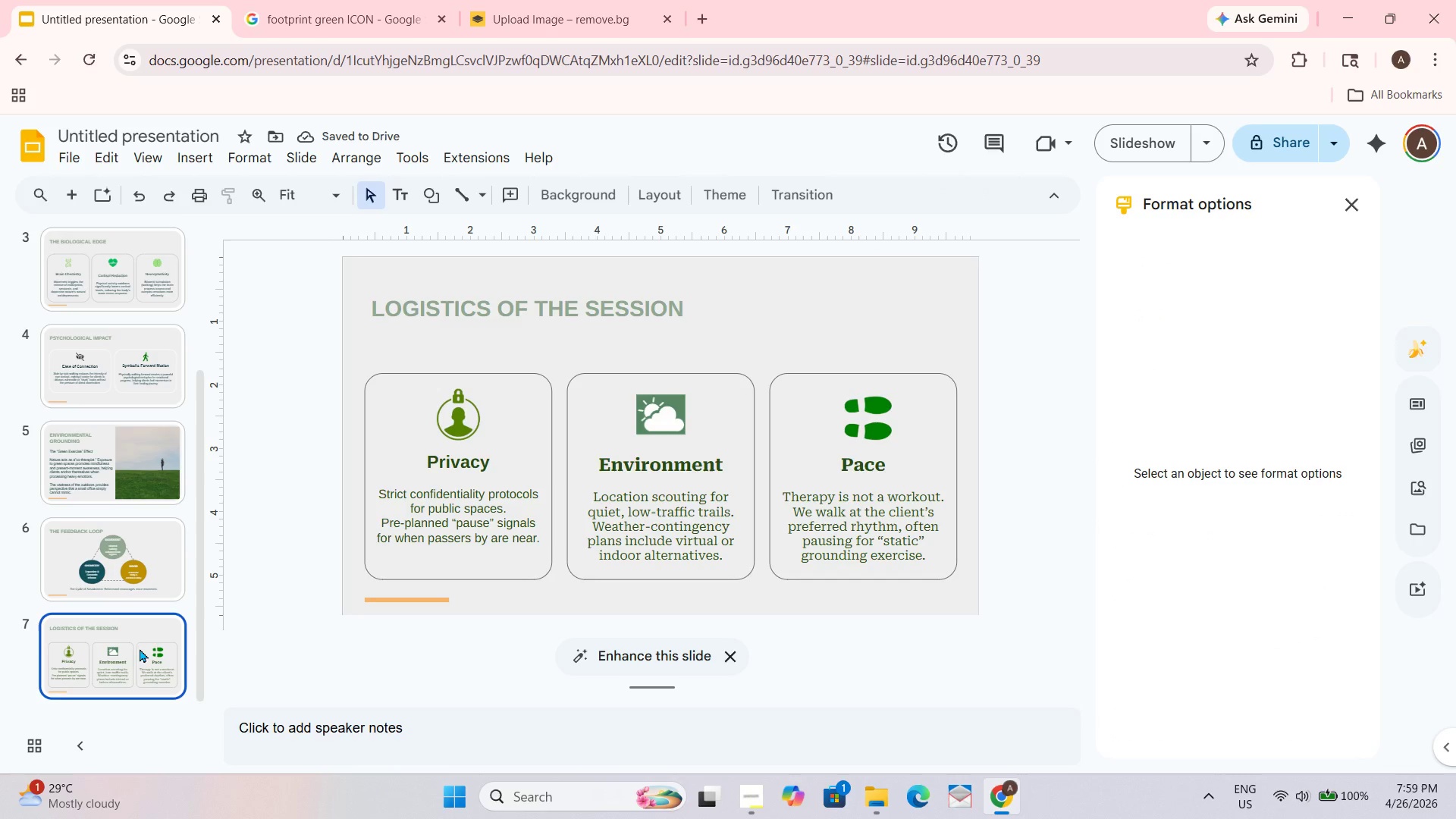 
key(Enter)
 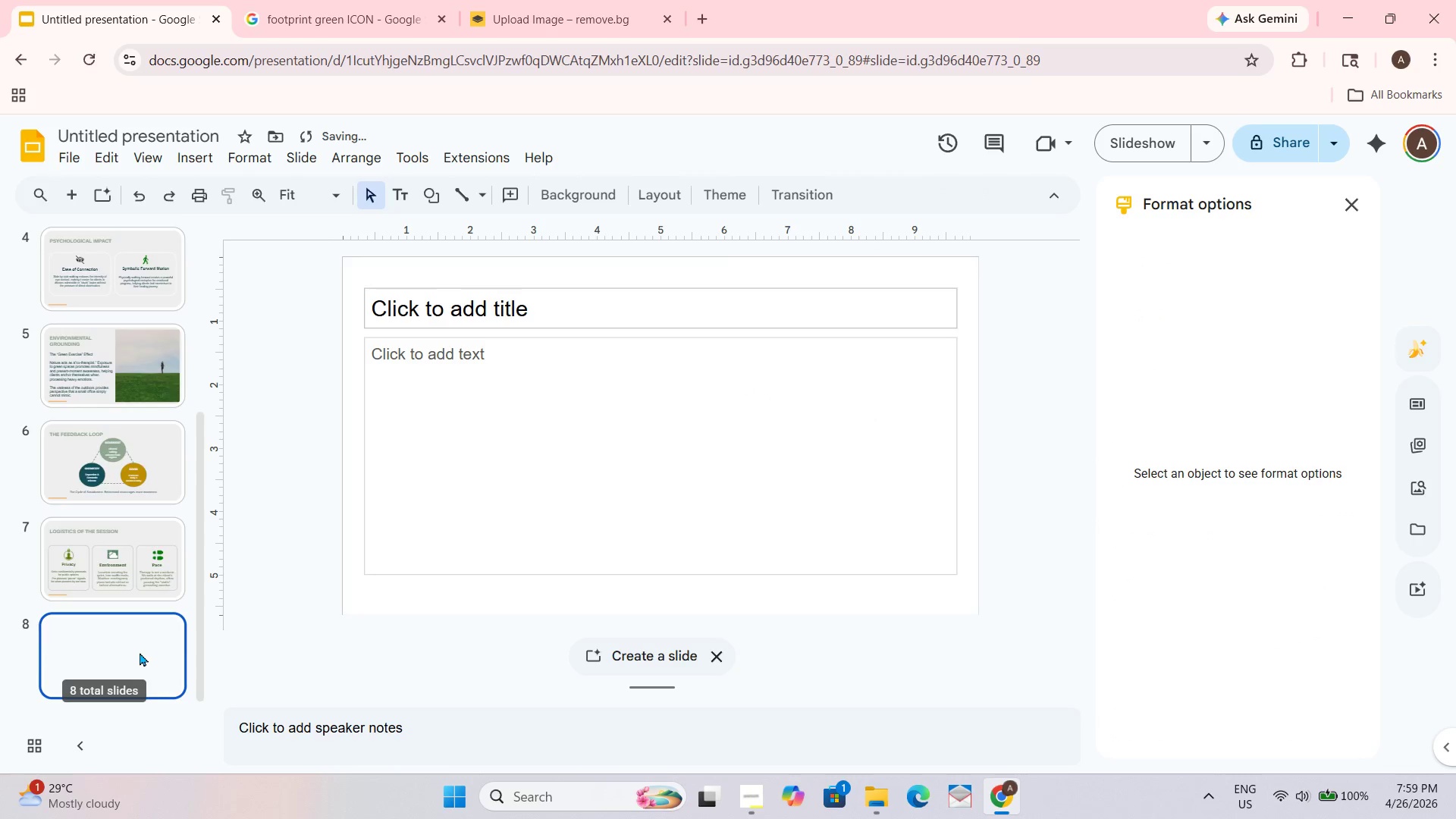 
key(Enter)
 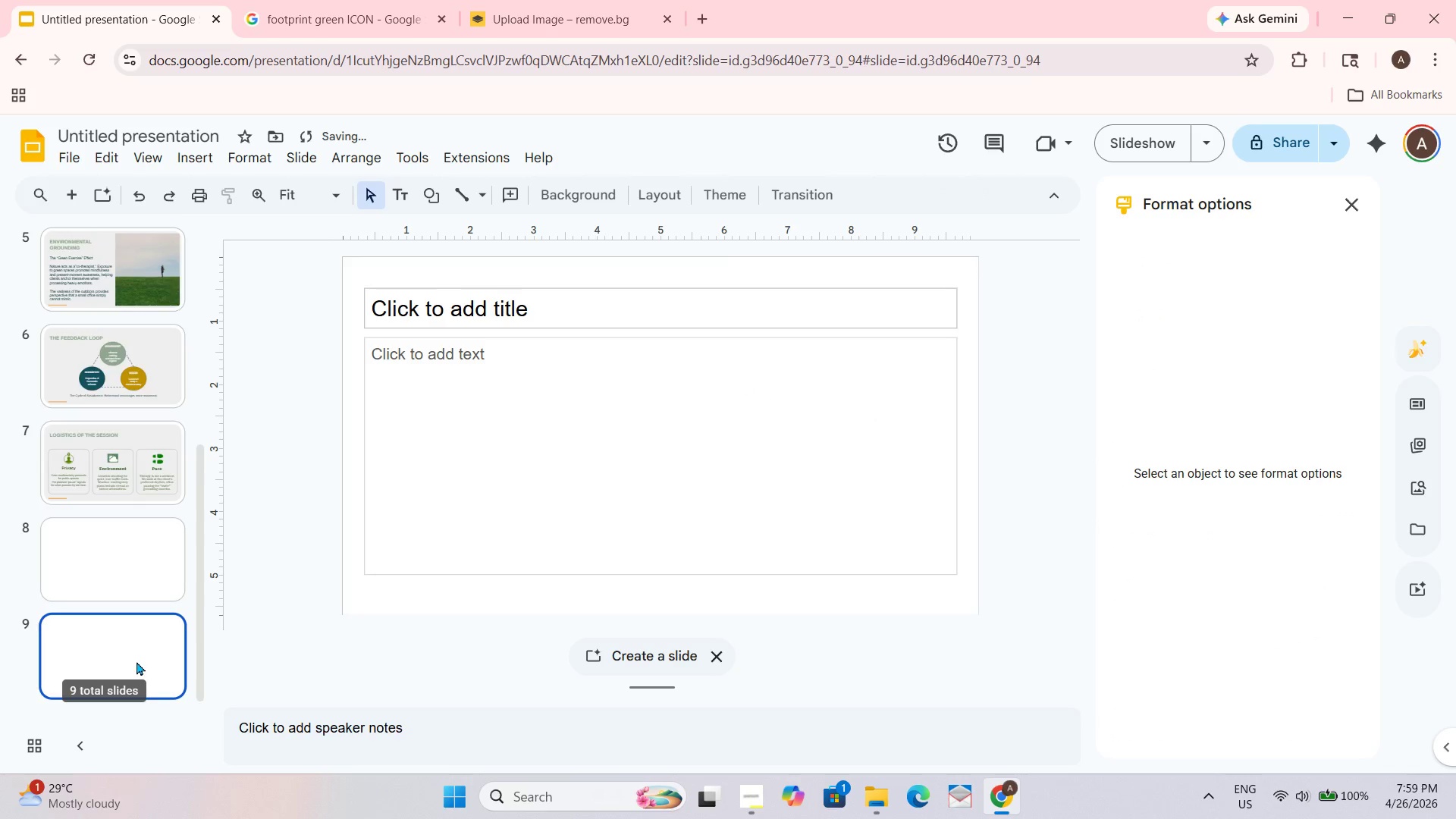 
key(Enter)
 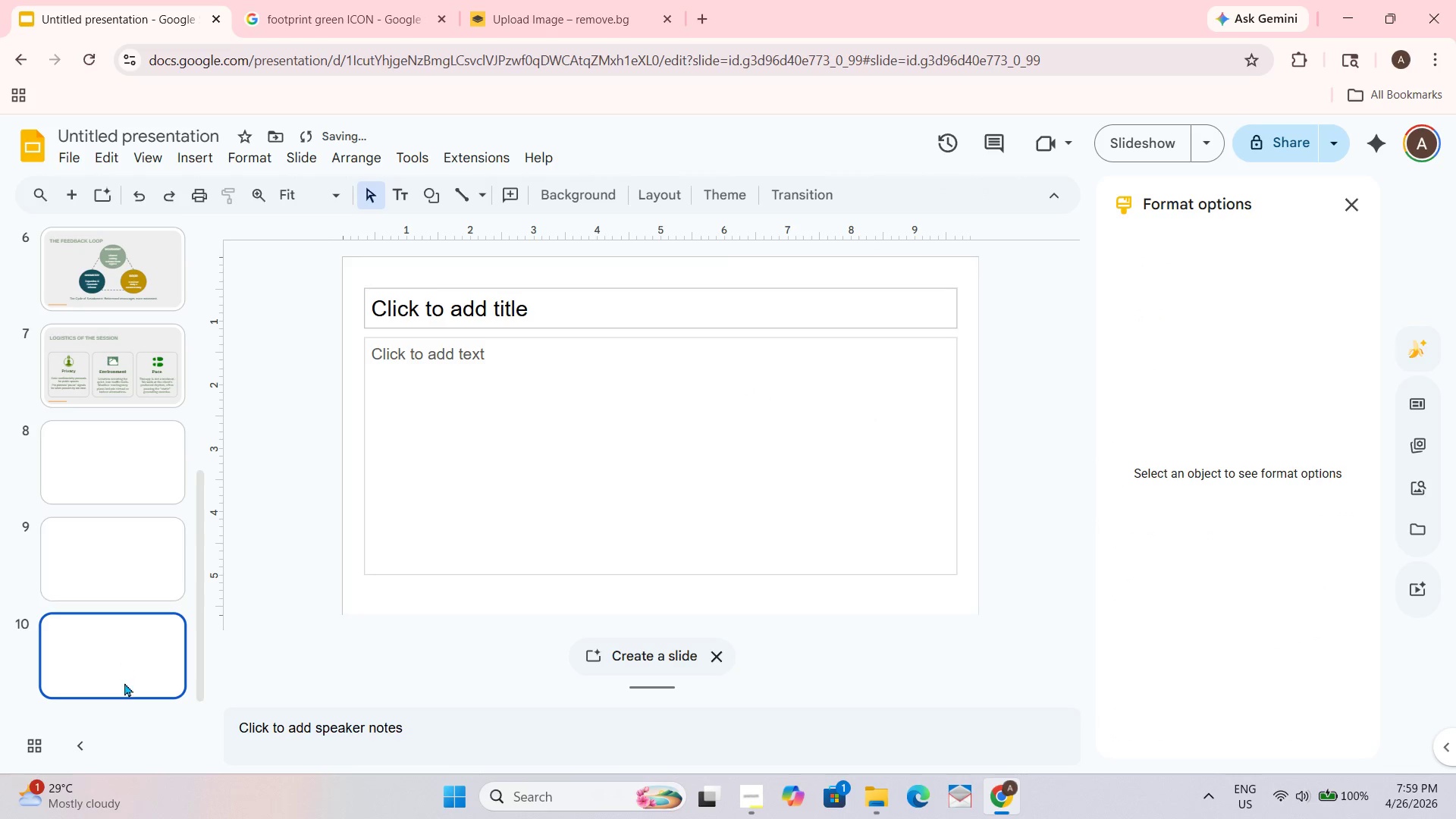 
left_click_drag(start_coordinate=[148, 735], to_coordinate=[148, 554])
 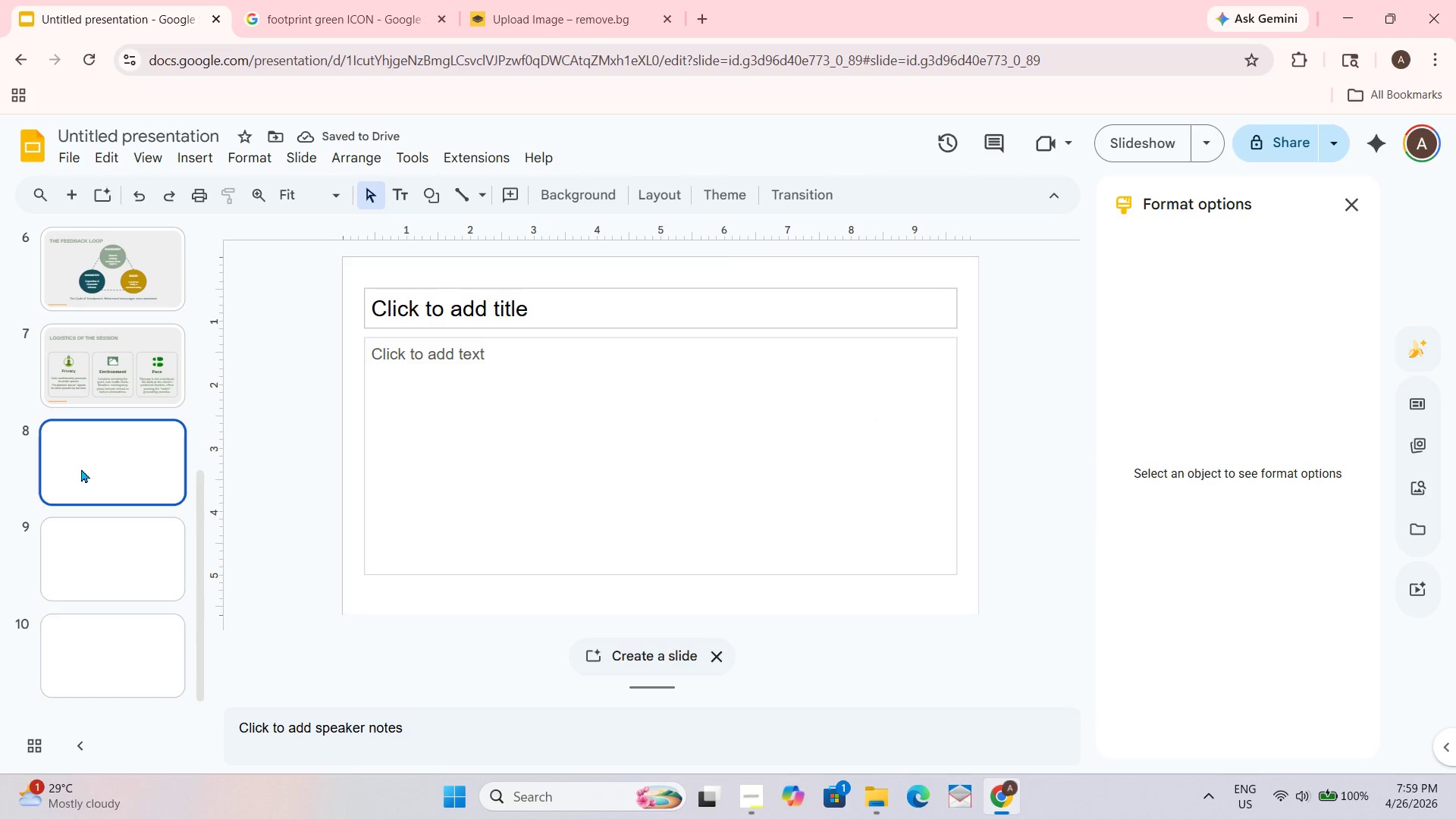 
double_click([92, 574])
 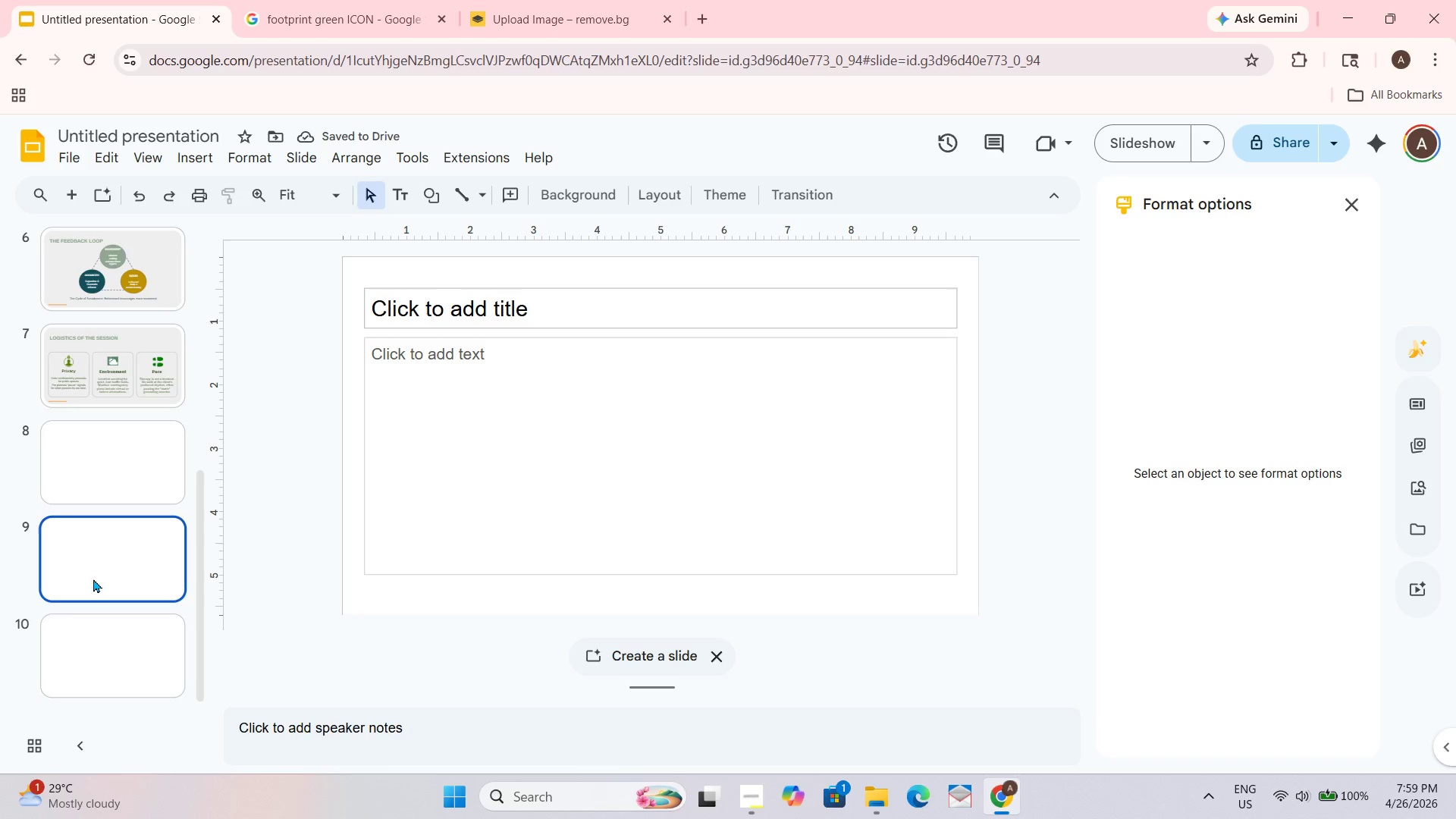 
key(Delete)
 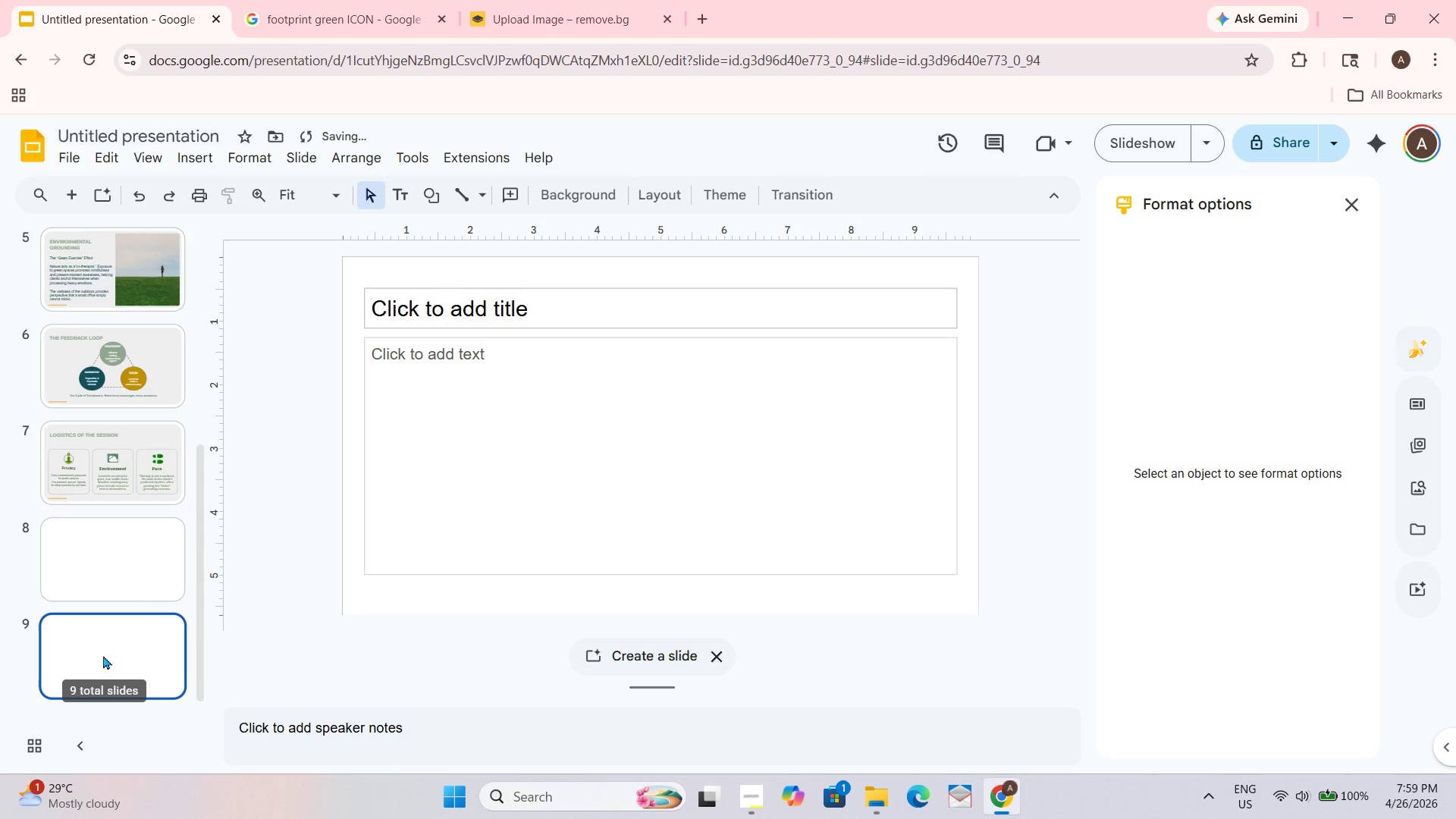 
key(Delete)
 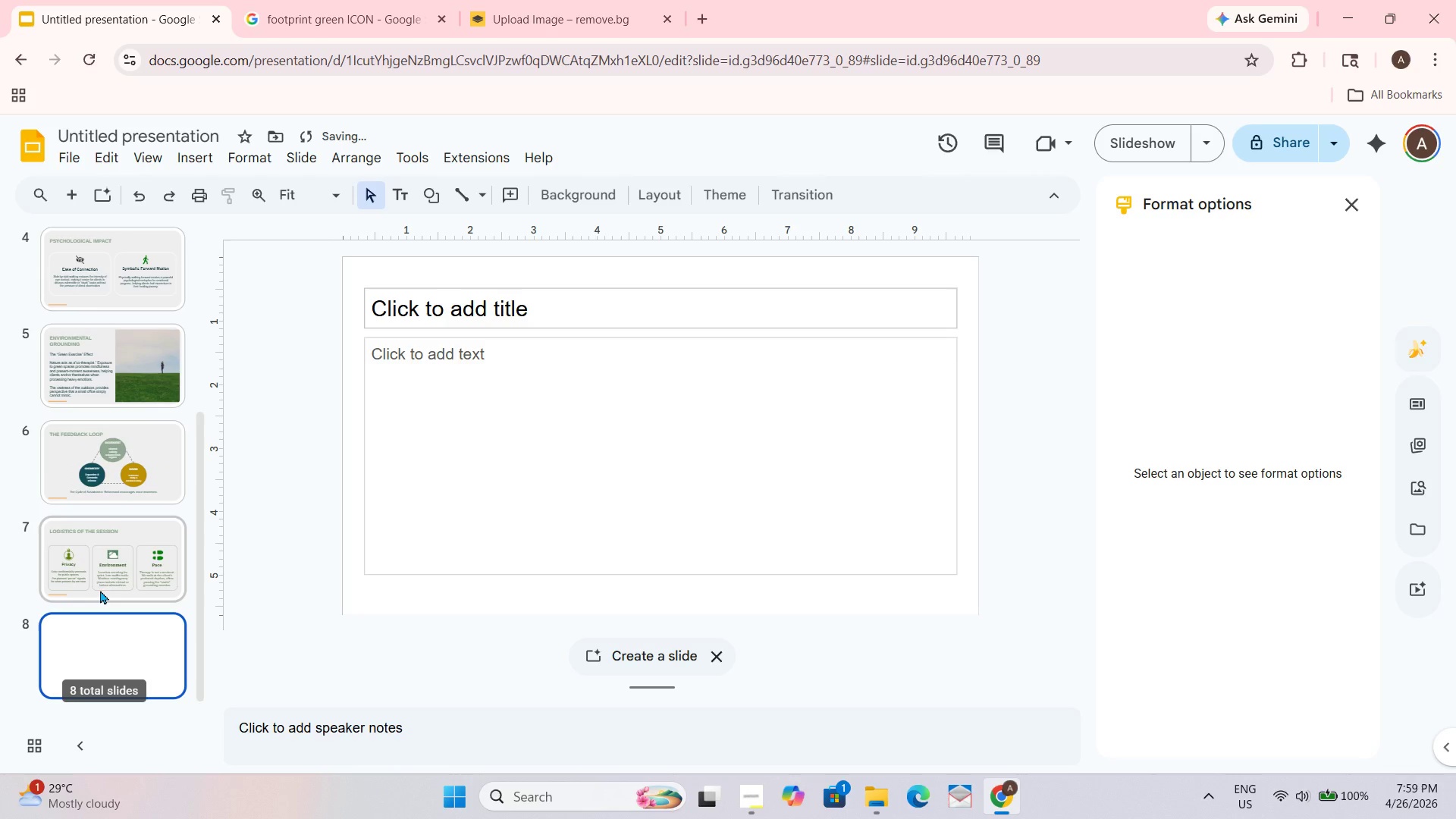 
left_click([97, 576])
 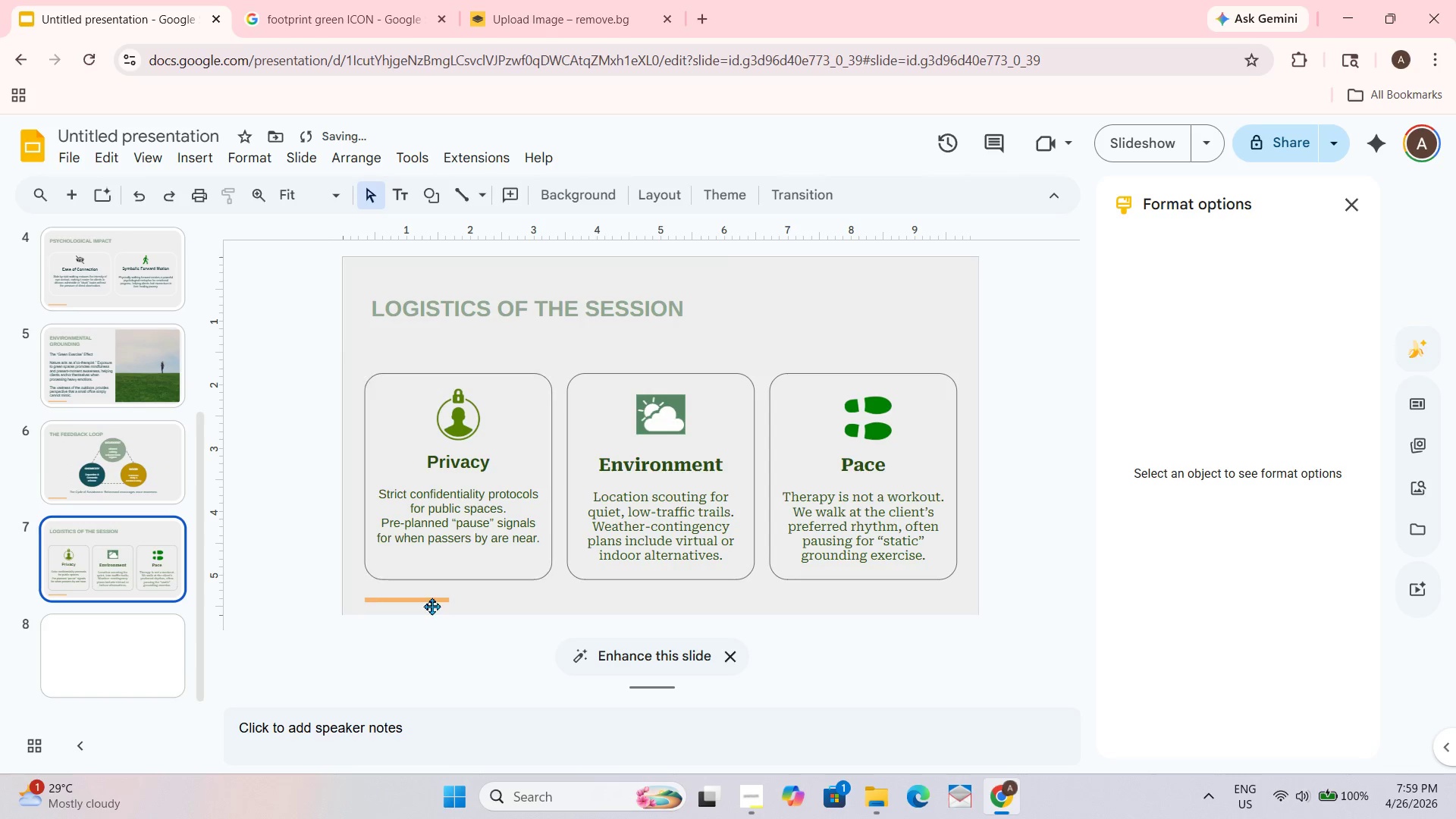 
left_click([431, 604])
 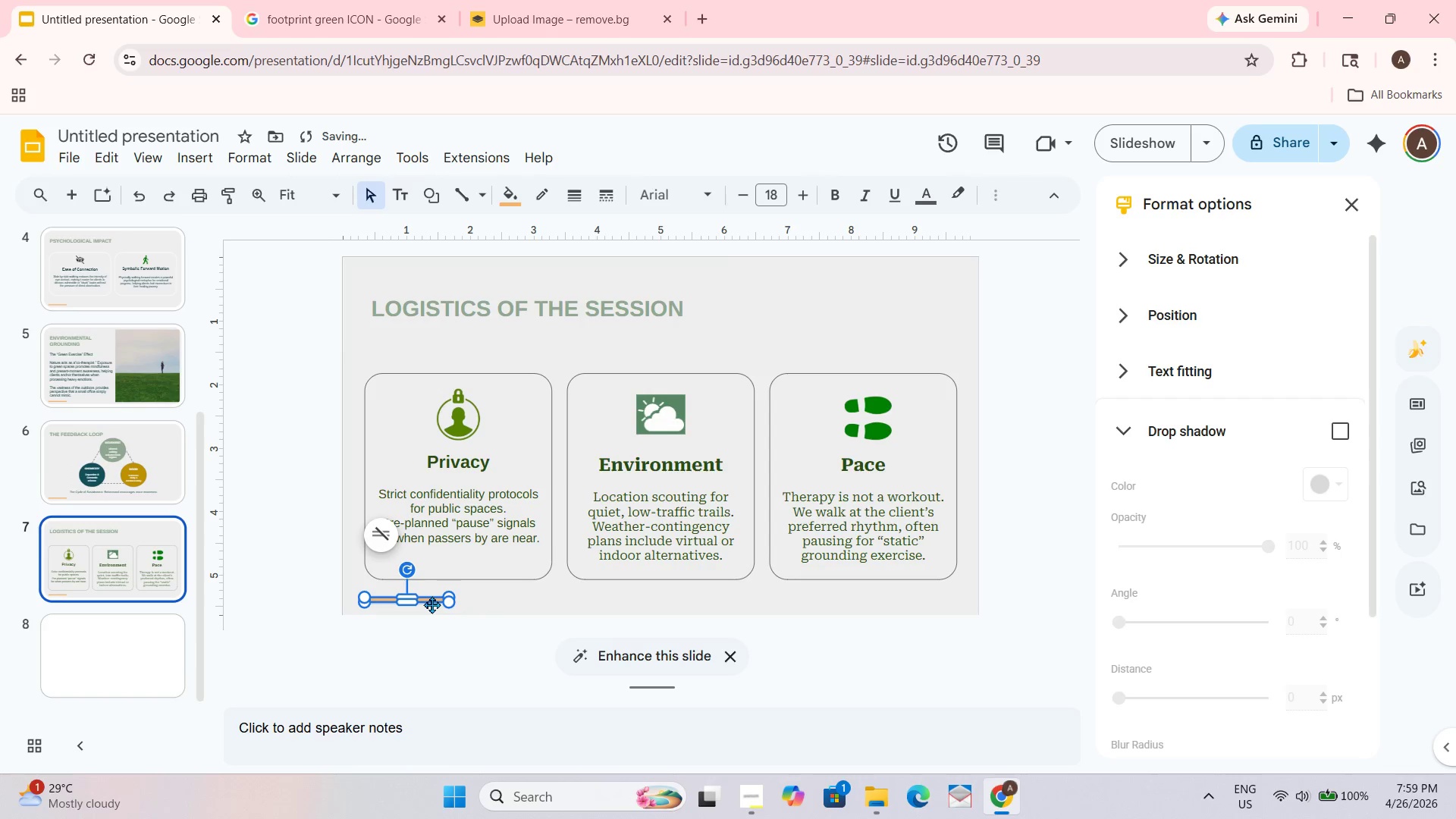 
key(Control+C)
 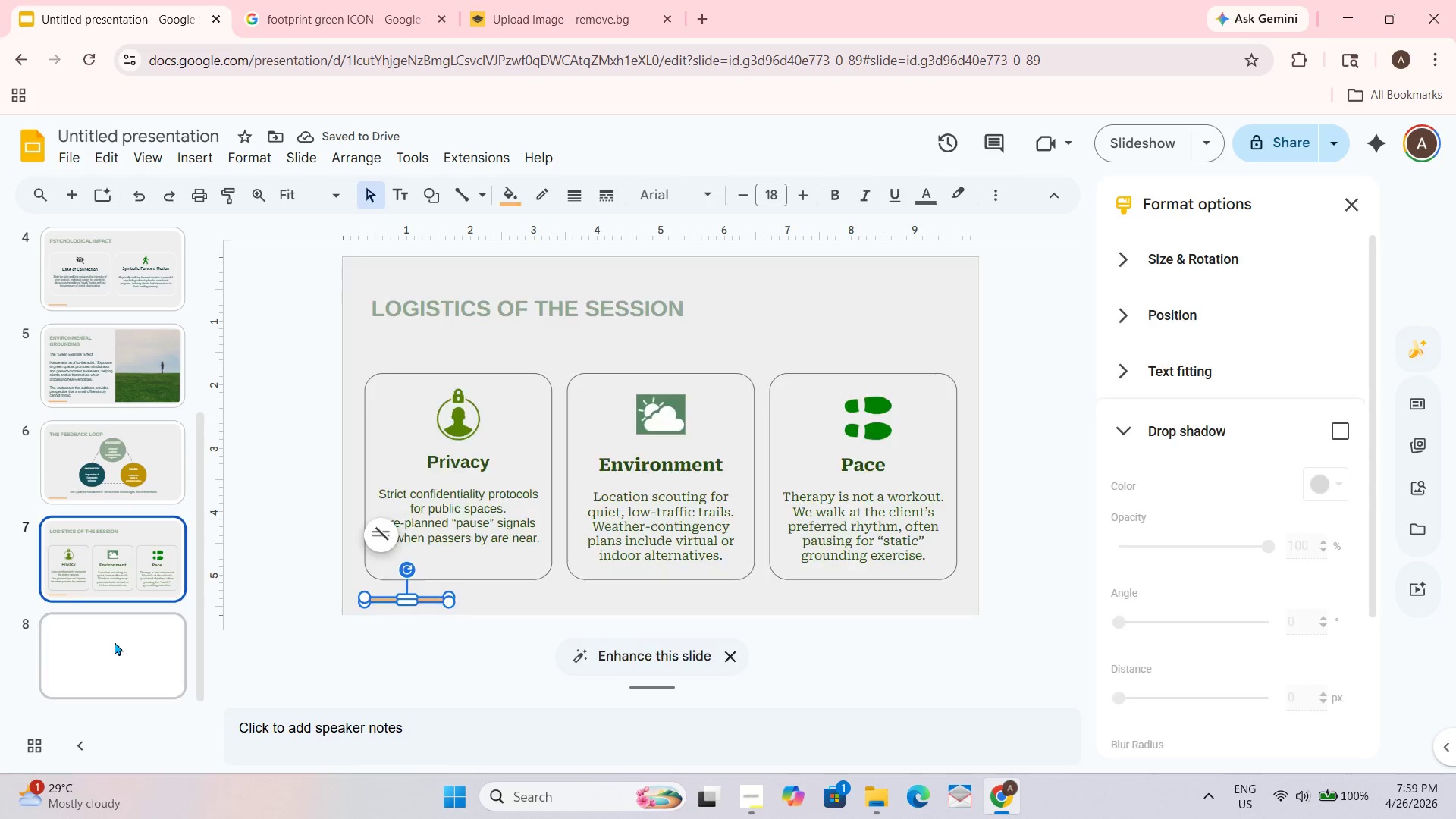 
key(Control+ControlLeft)
 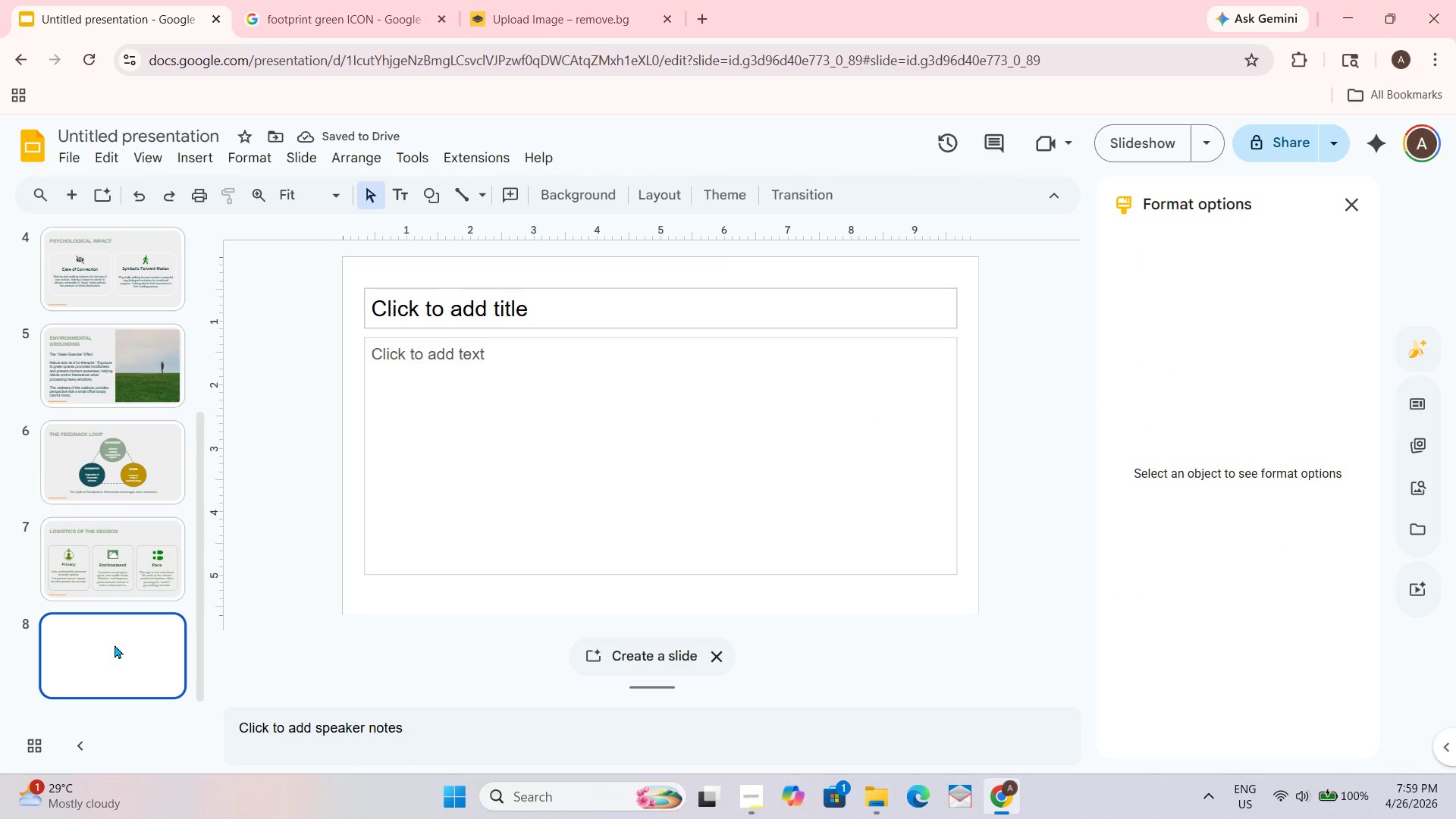 
key(Control+V)
 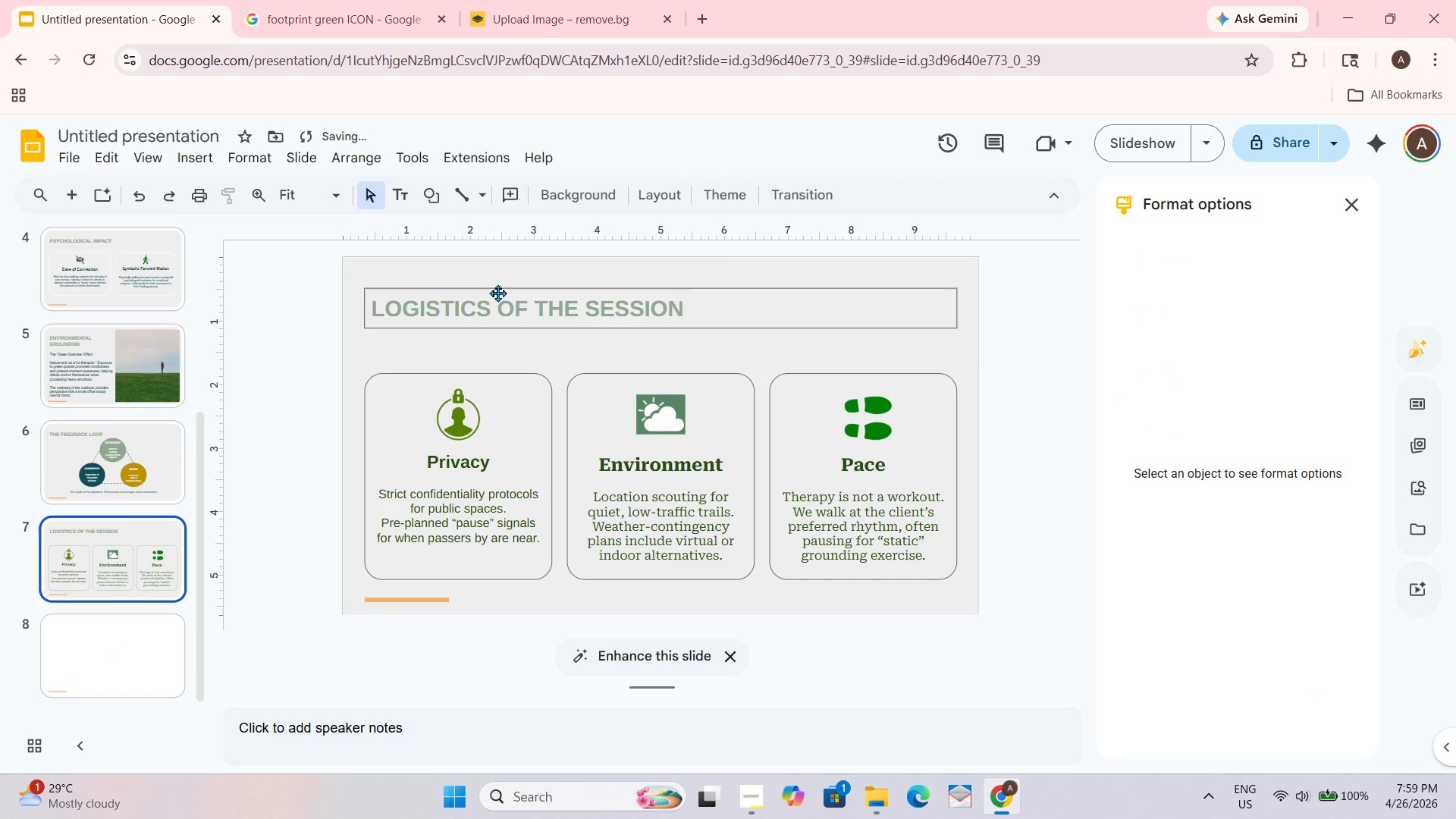 
left_click([512, 288])
 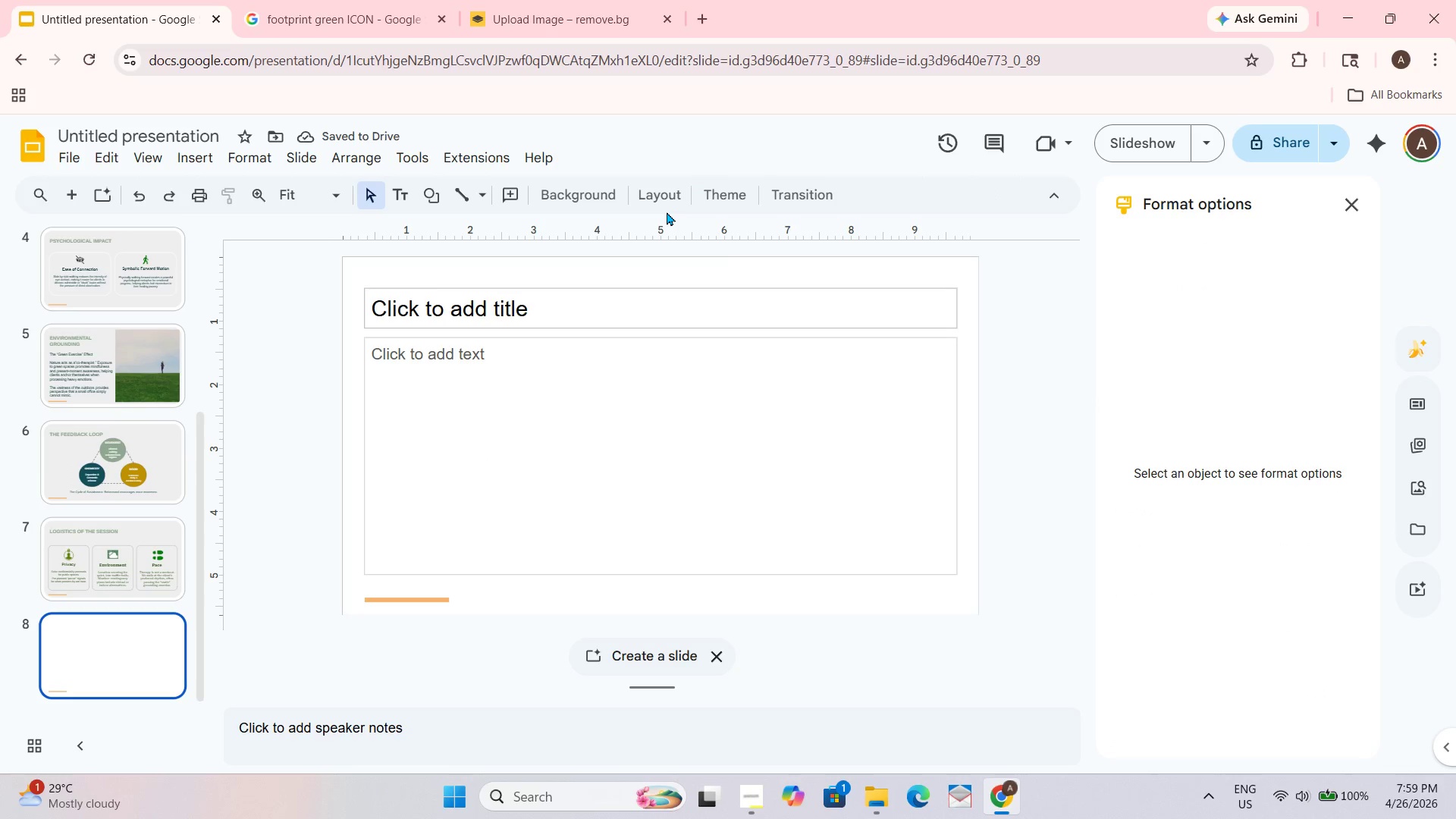 
left_click([563, 199])
 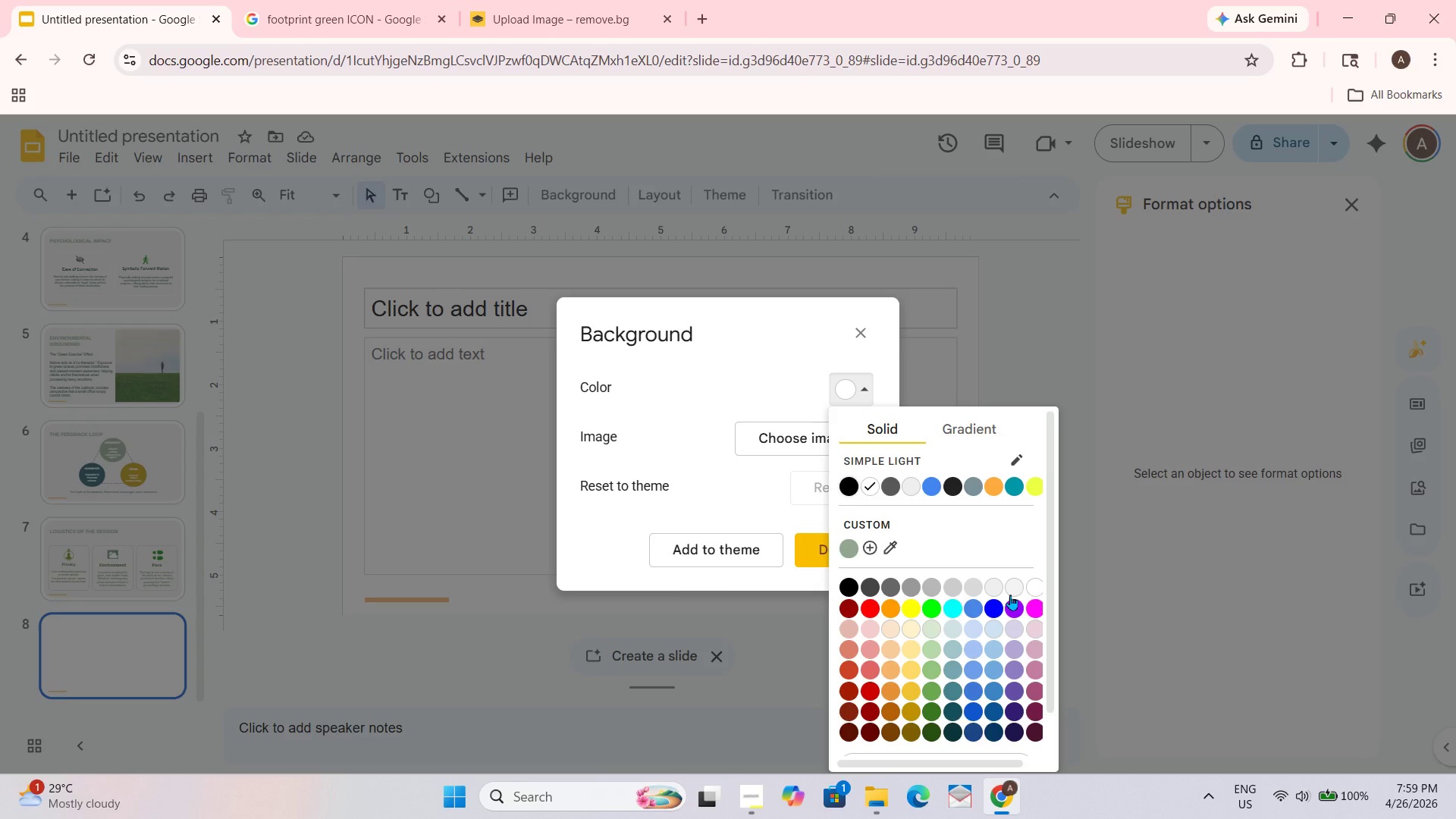 
left_click([993, 585])
 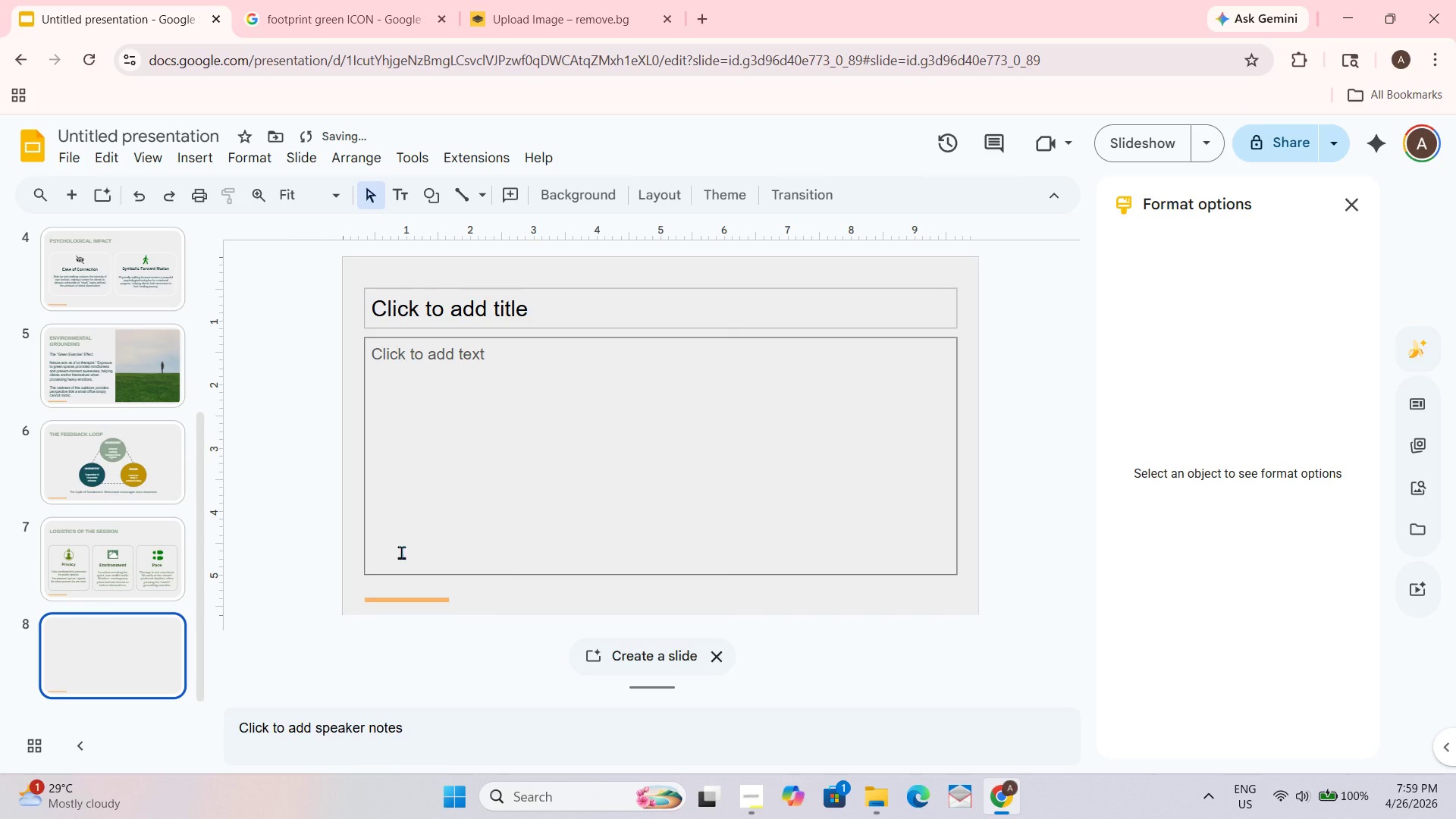 
right_click([149, 657])
 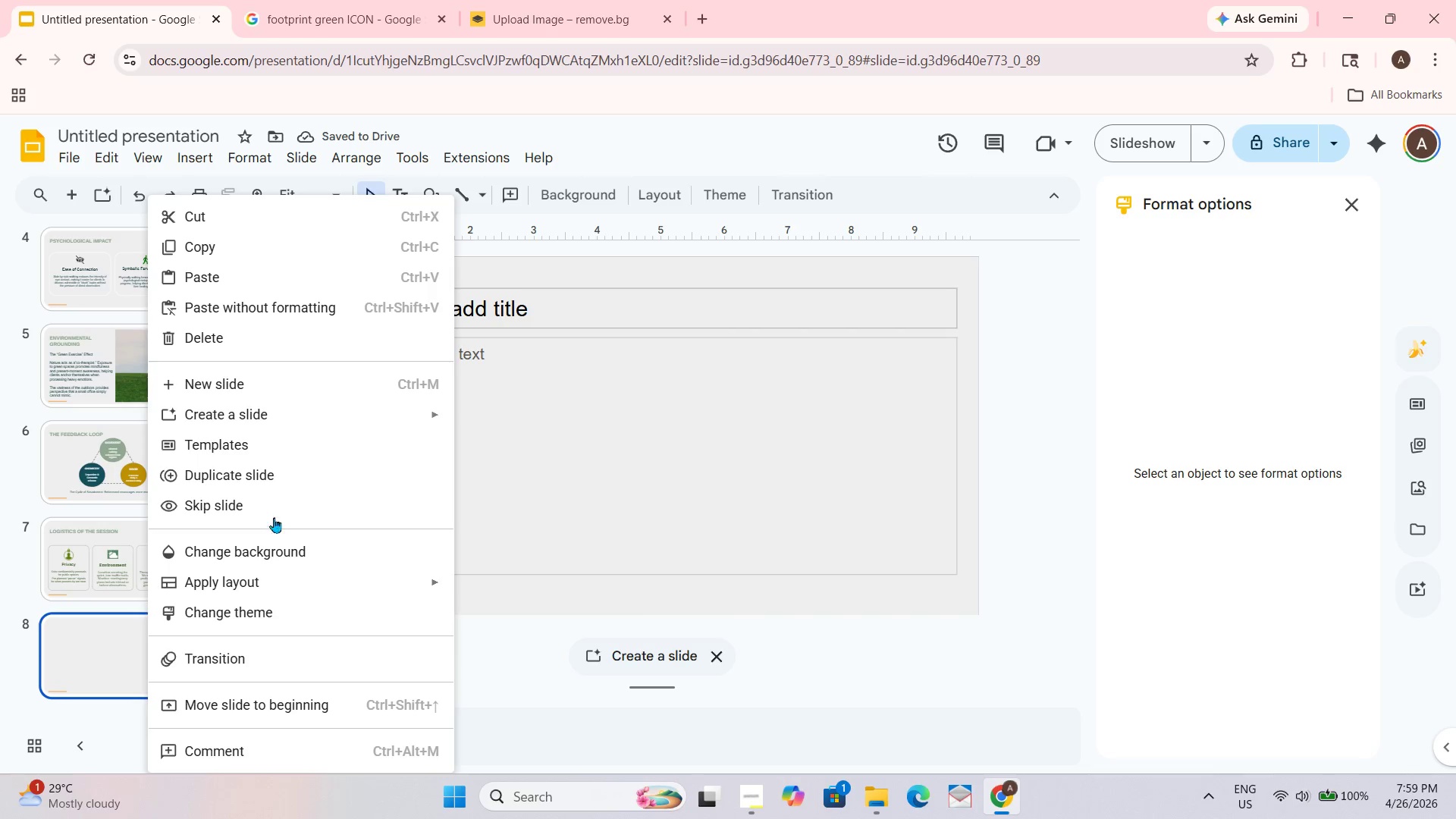 
left_click([284, 474])